 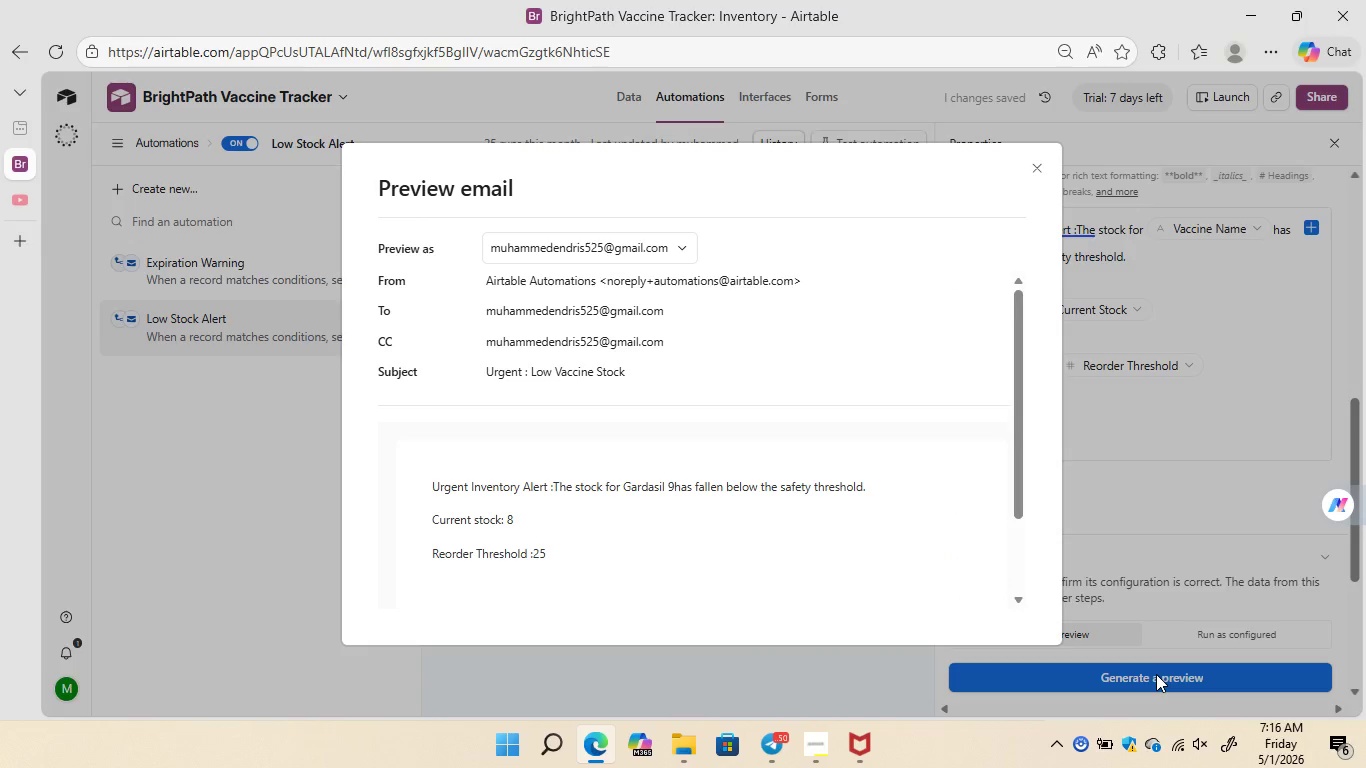 
double_click([470, 521])
 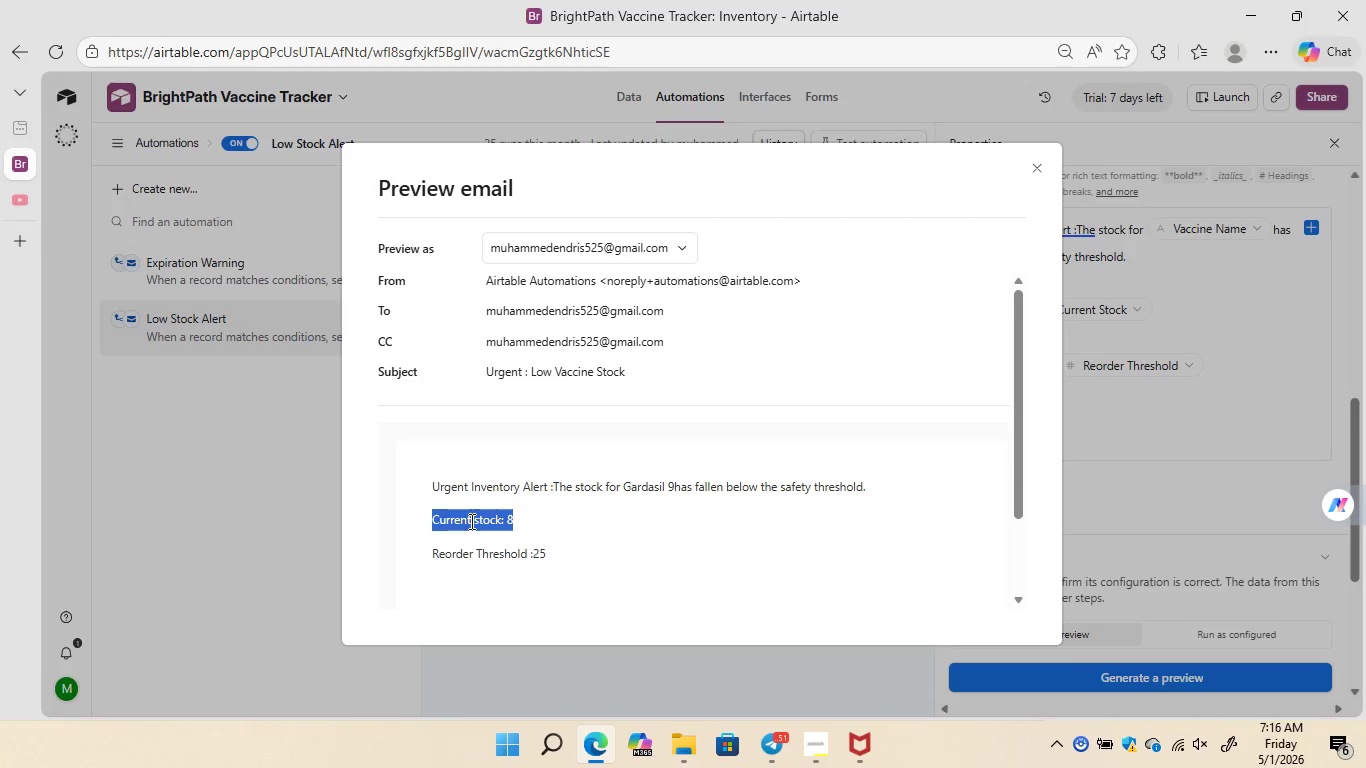 
triple_click([470, 521])
 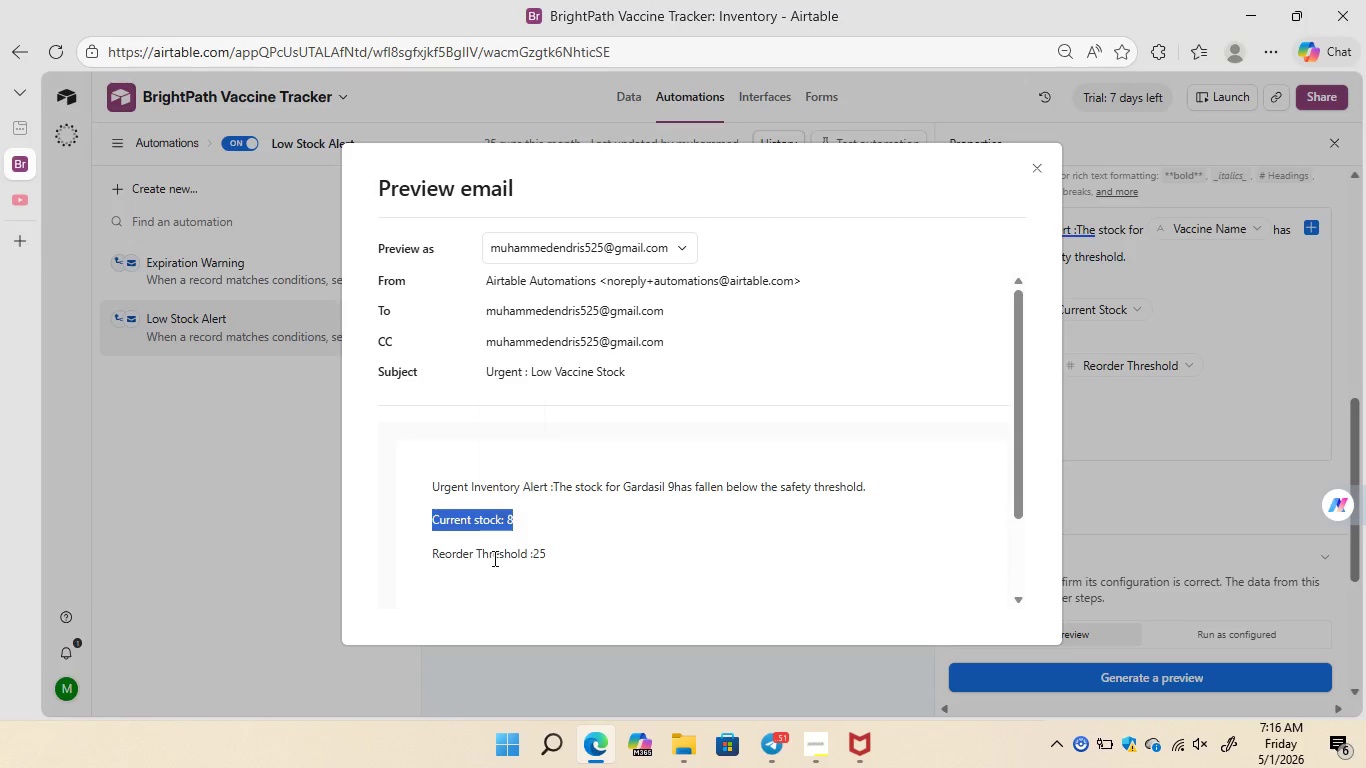 
double_click([493, 558])
 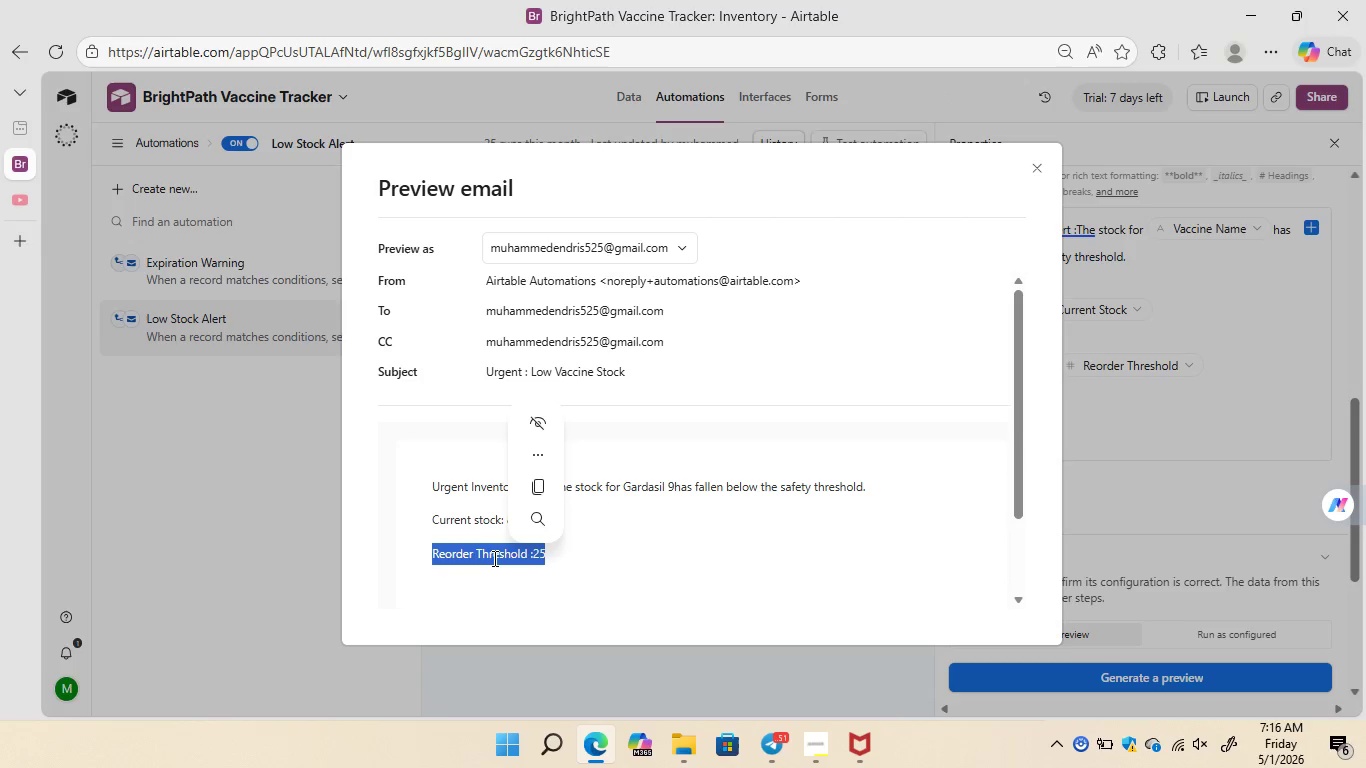 
triple_click([493, 558])
 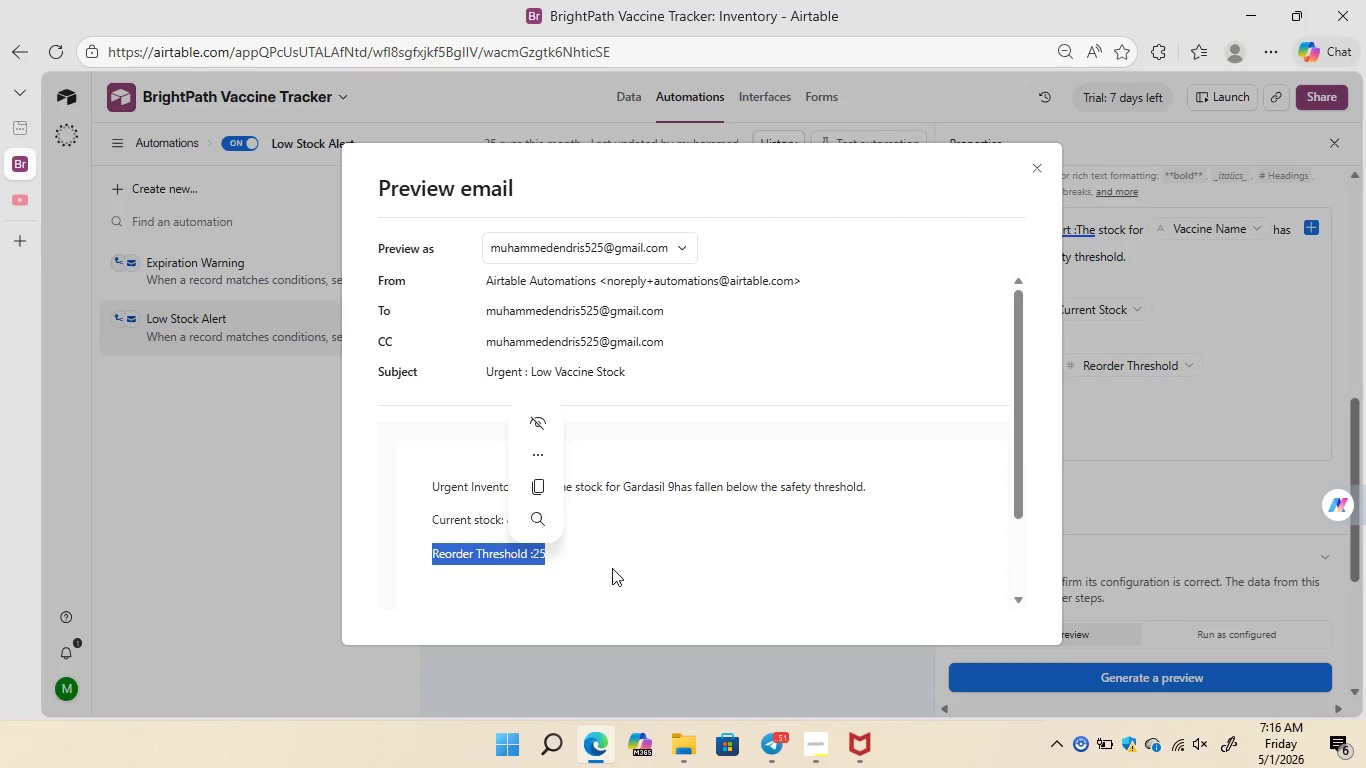 
left_click([612, 568])
 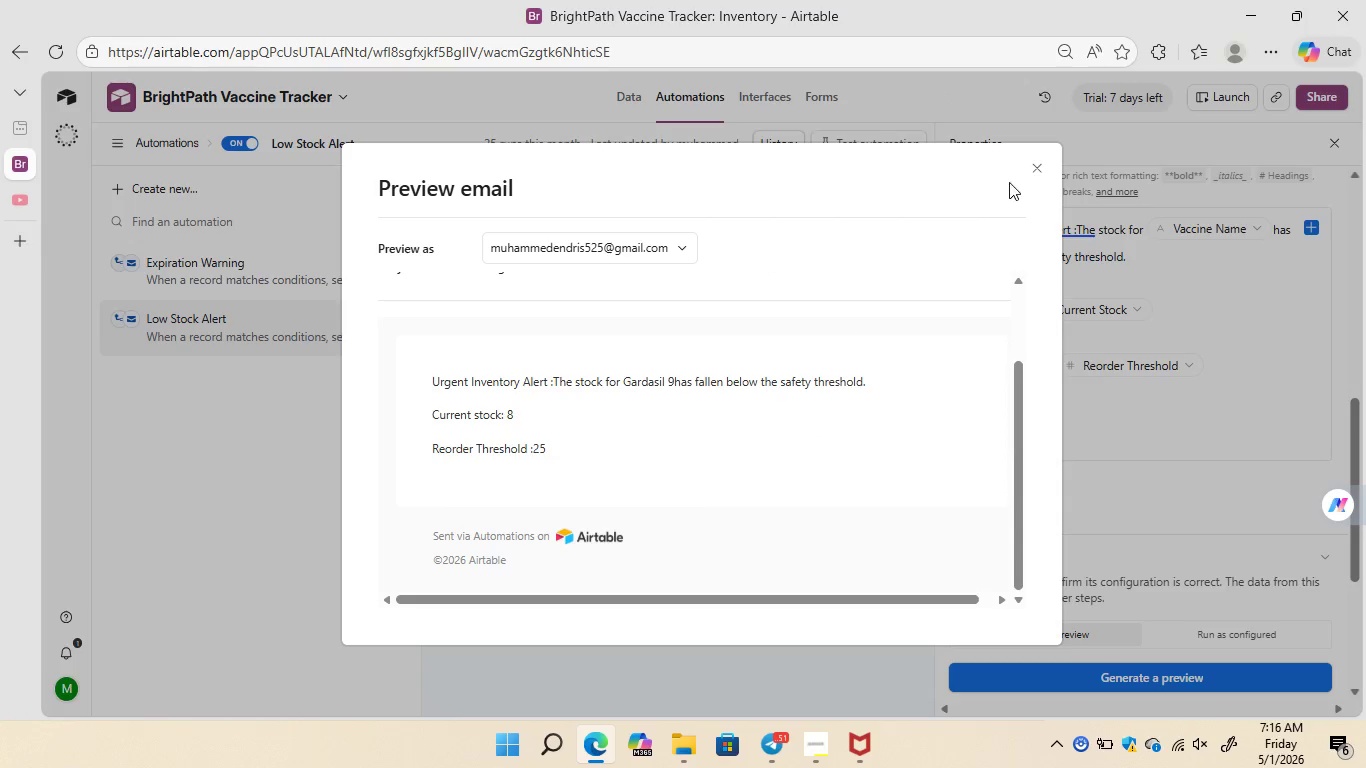 
left_click([1037, 173])
 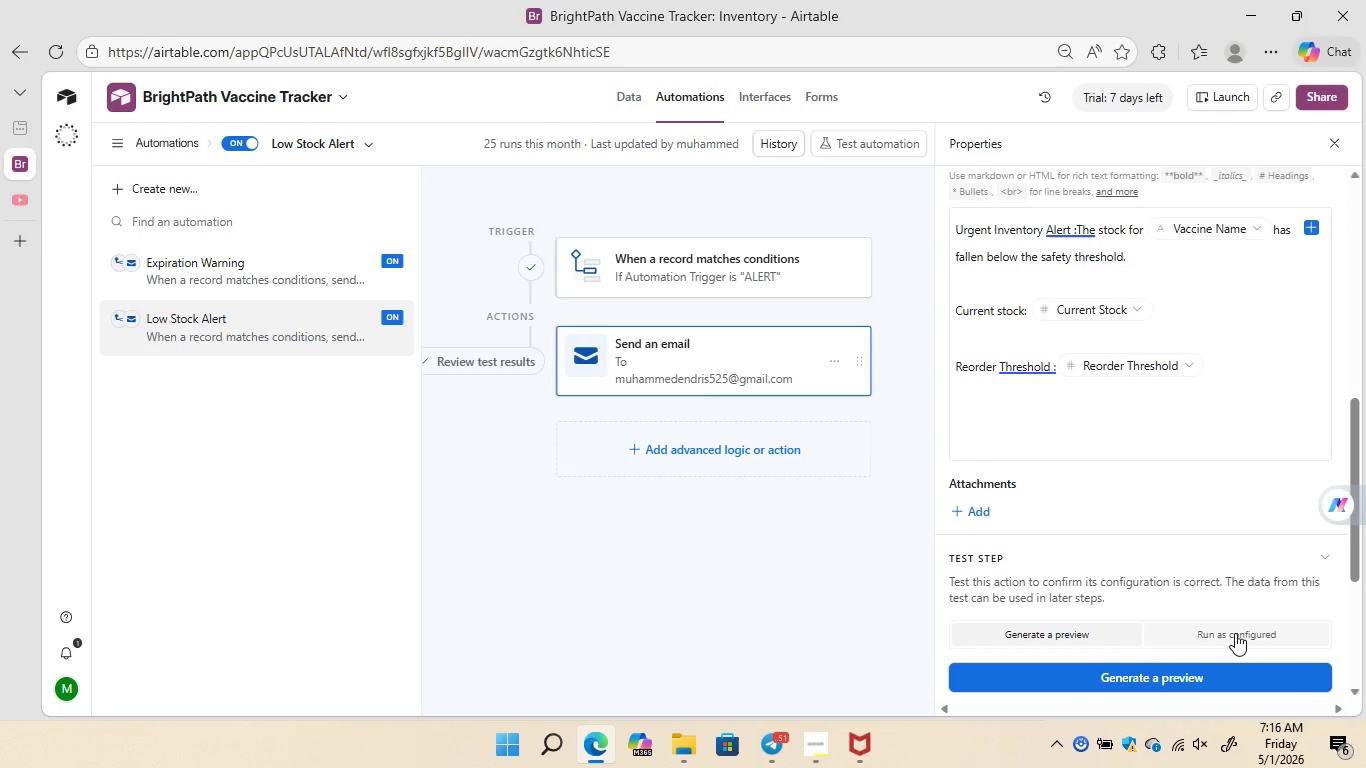 
left_click([1235, 633])
 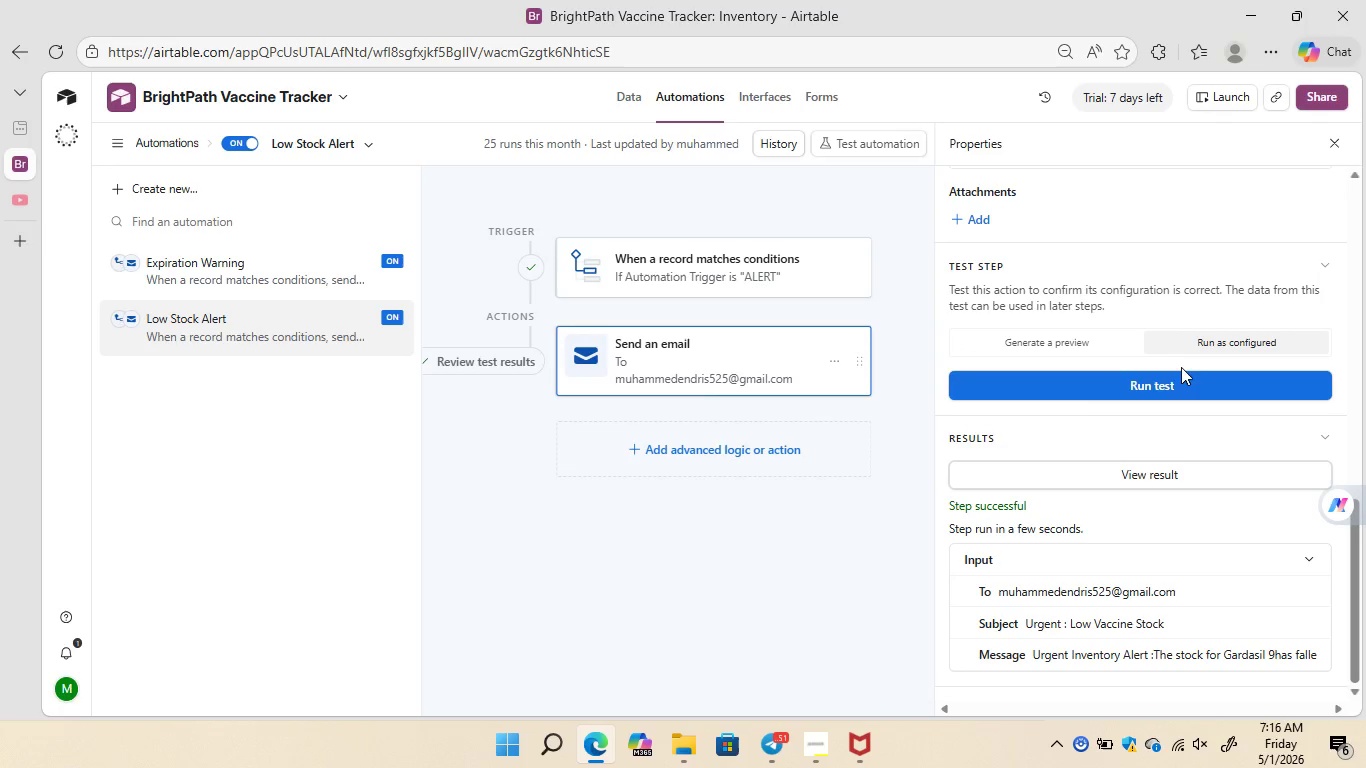 
left_click([1144, 381])
 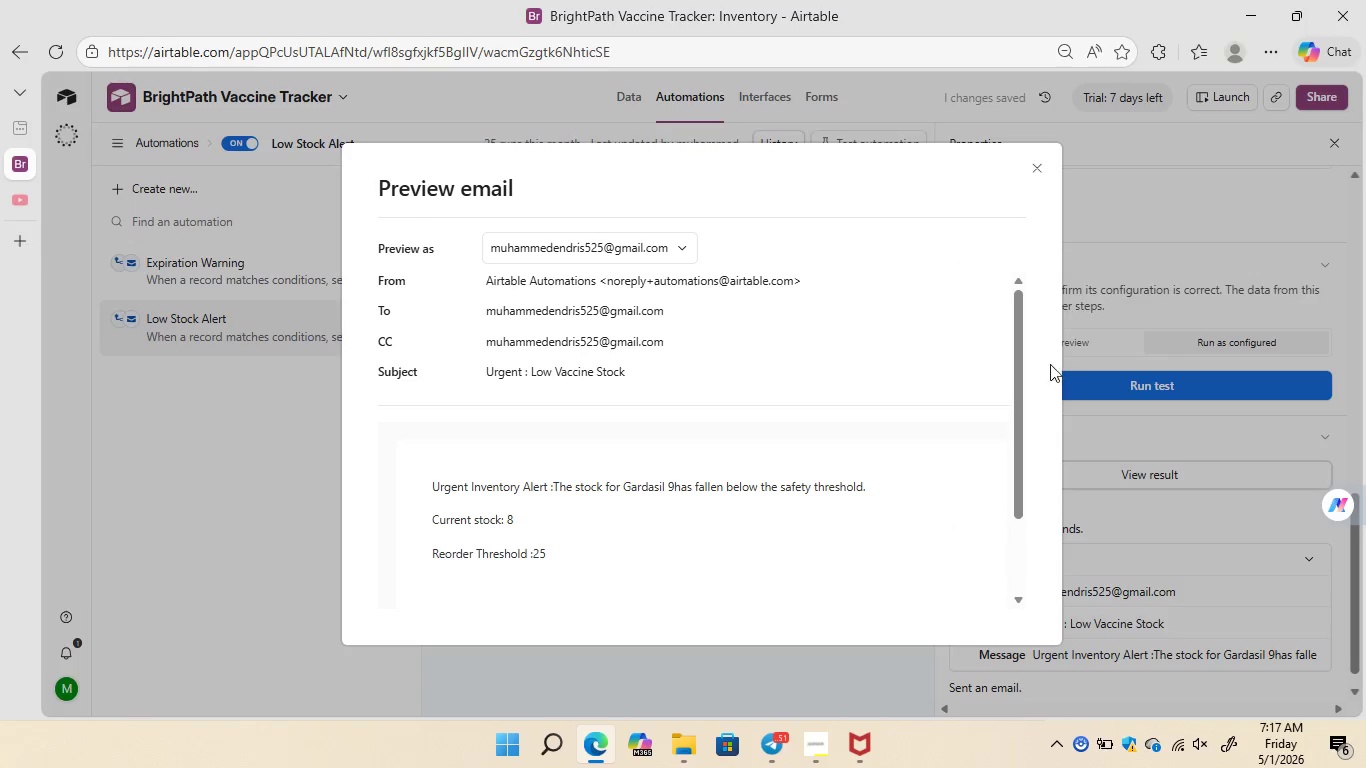 
left_click_drag(start_coordinate=[1018, 345], to_coordinate=[1018, 312])
 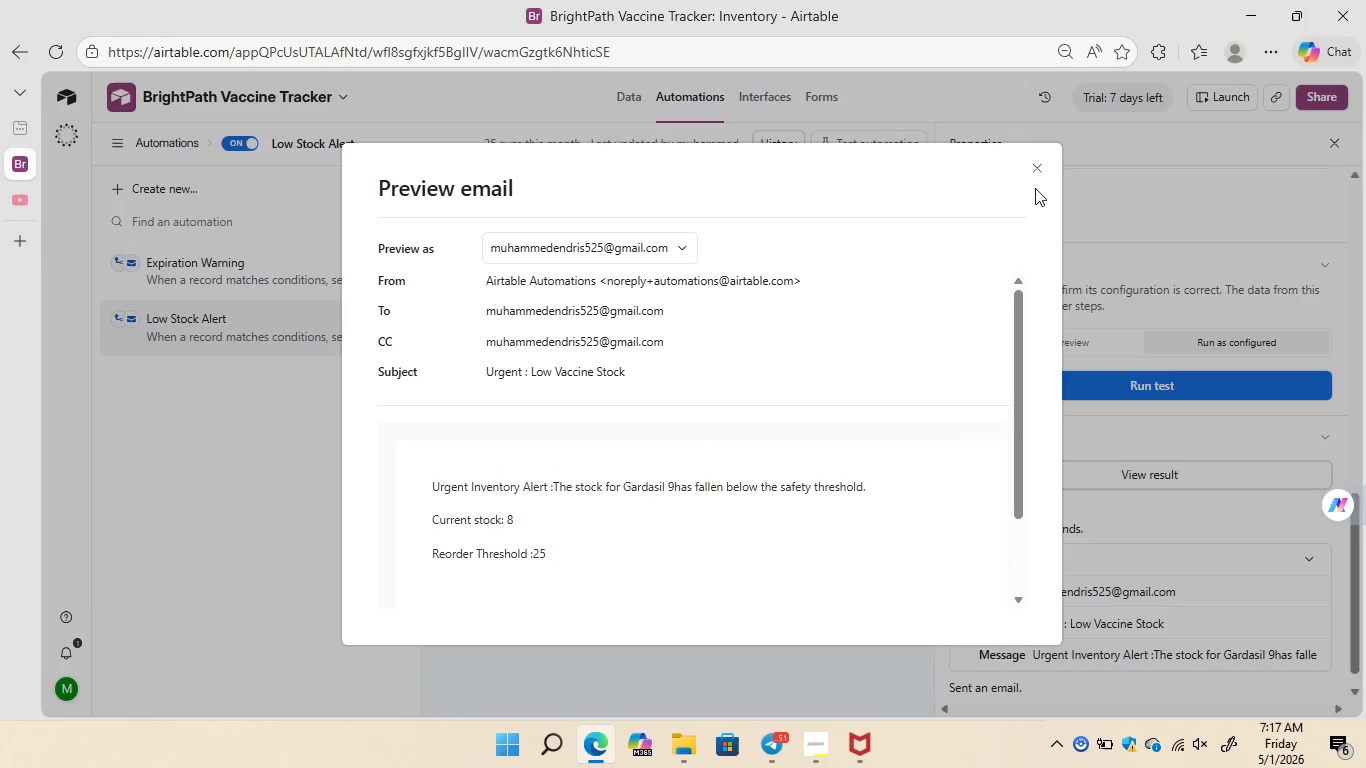 
left_click([1035, 170])
 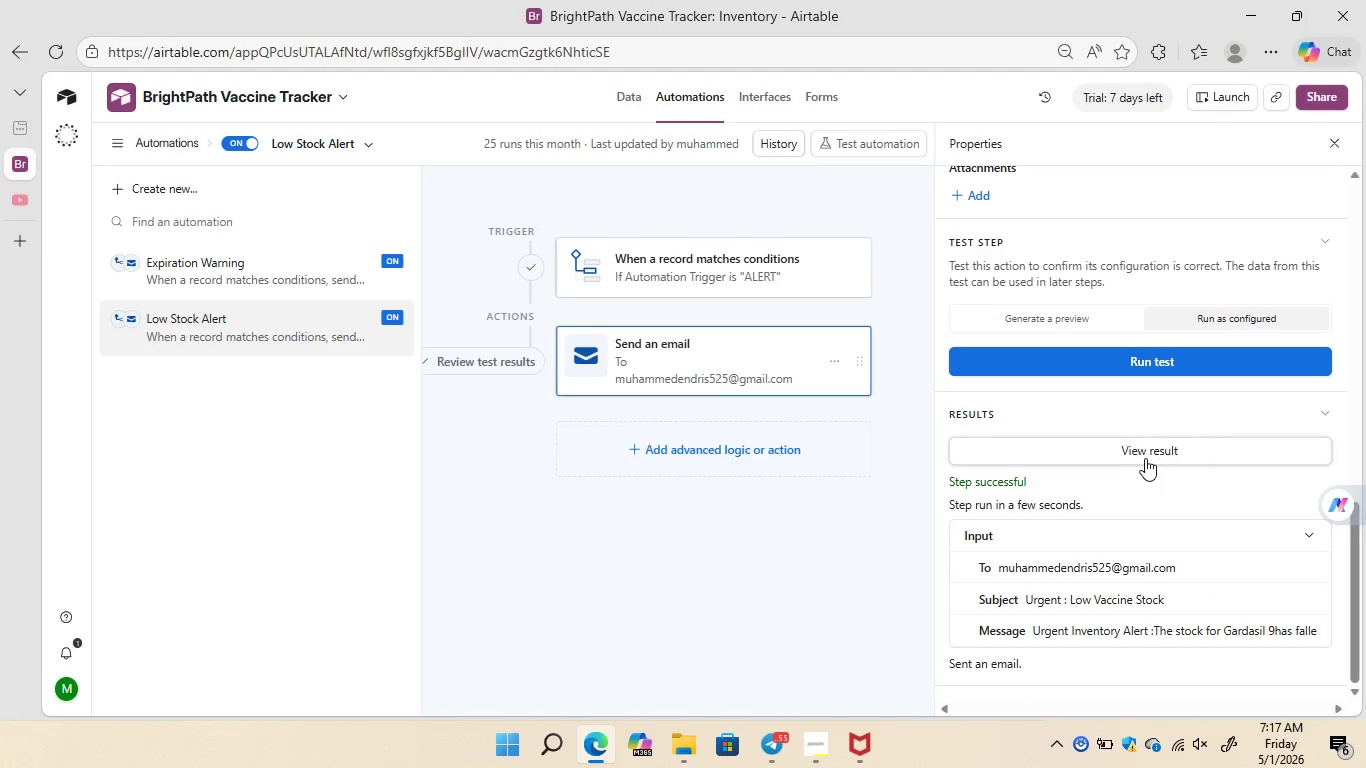 
left_click([1133, 452])
 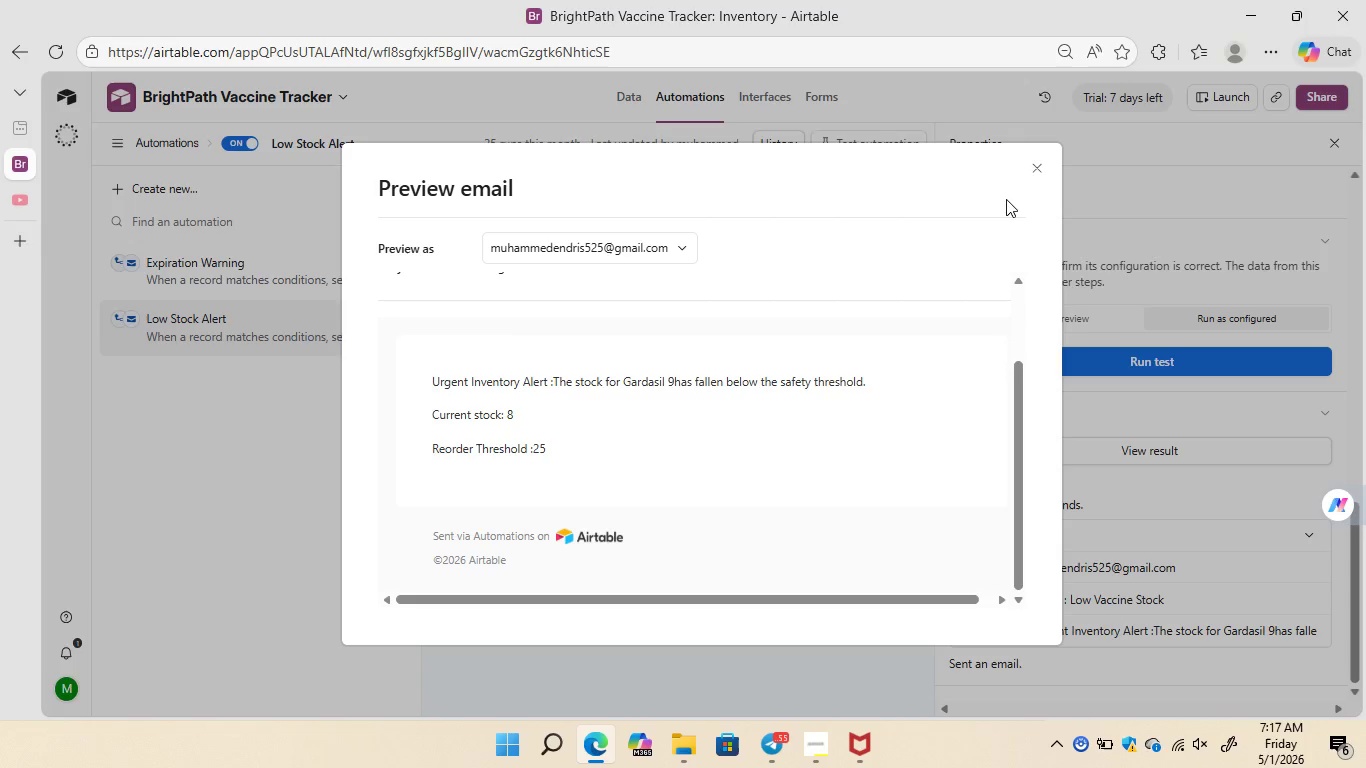 
left_click([1029, 171])
 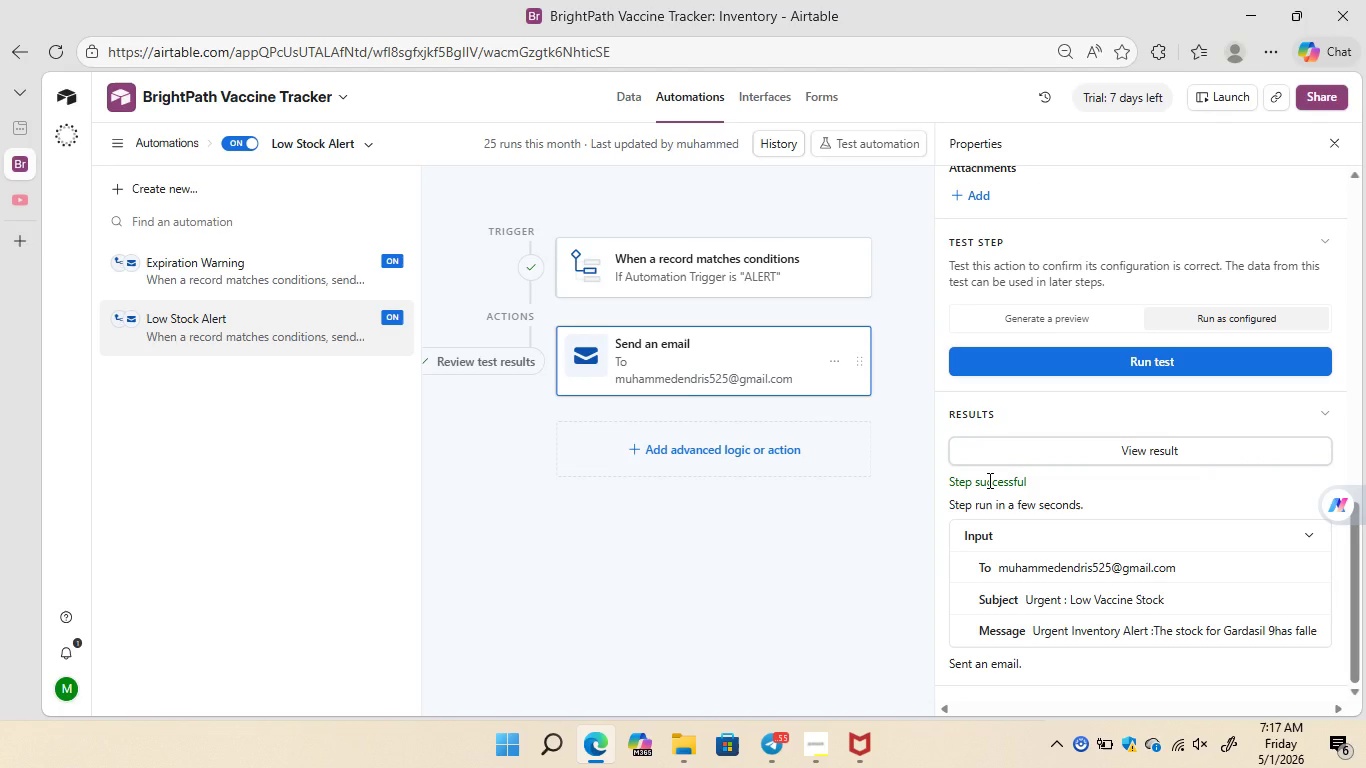 
double_click([988, 480])
 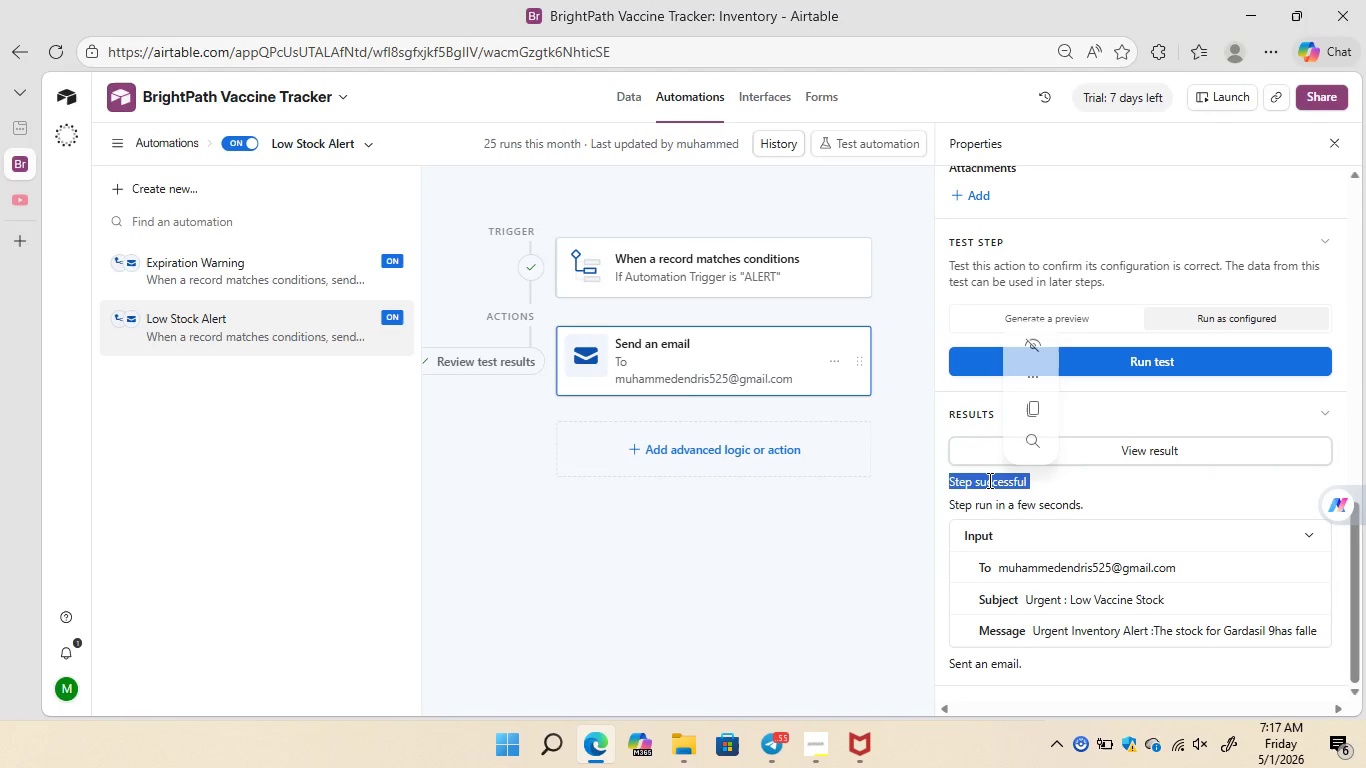 
triple_click([988, 480])
 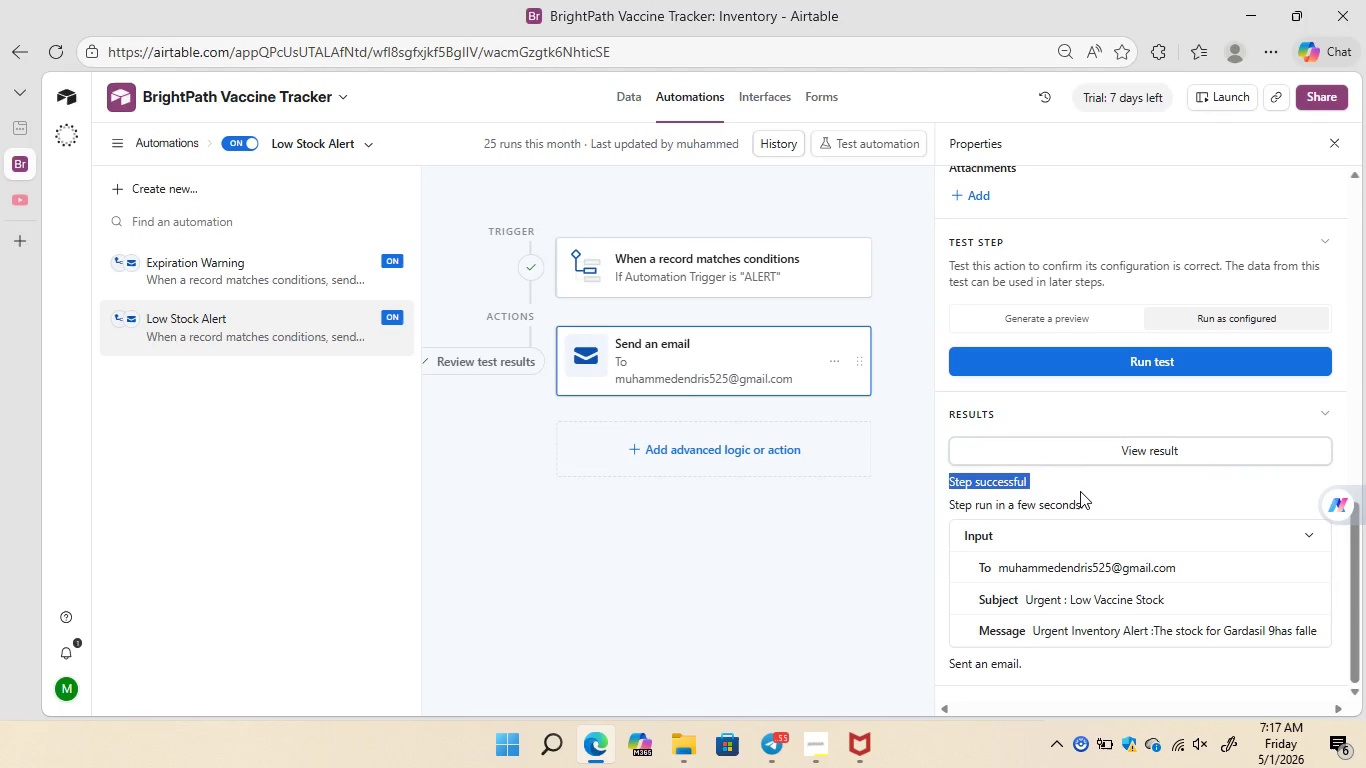 
left_click([1080, 491])
 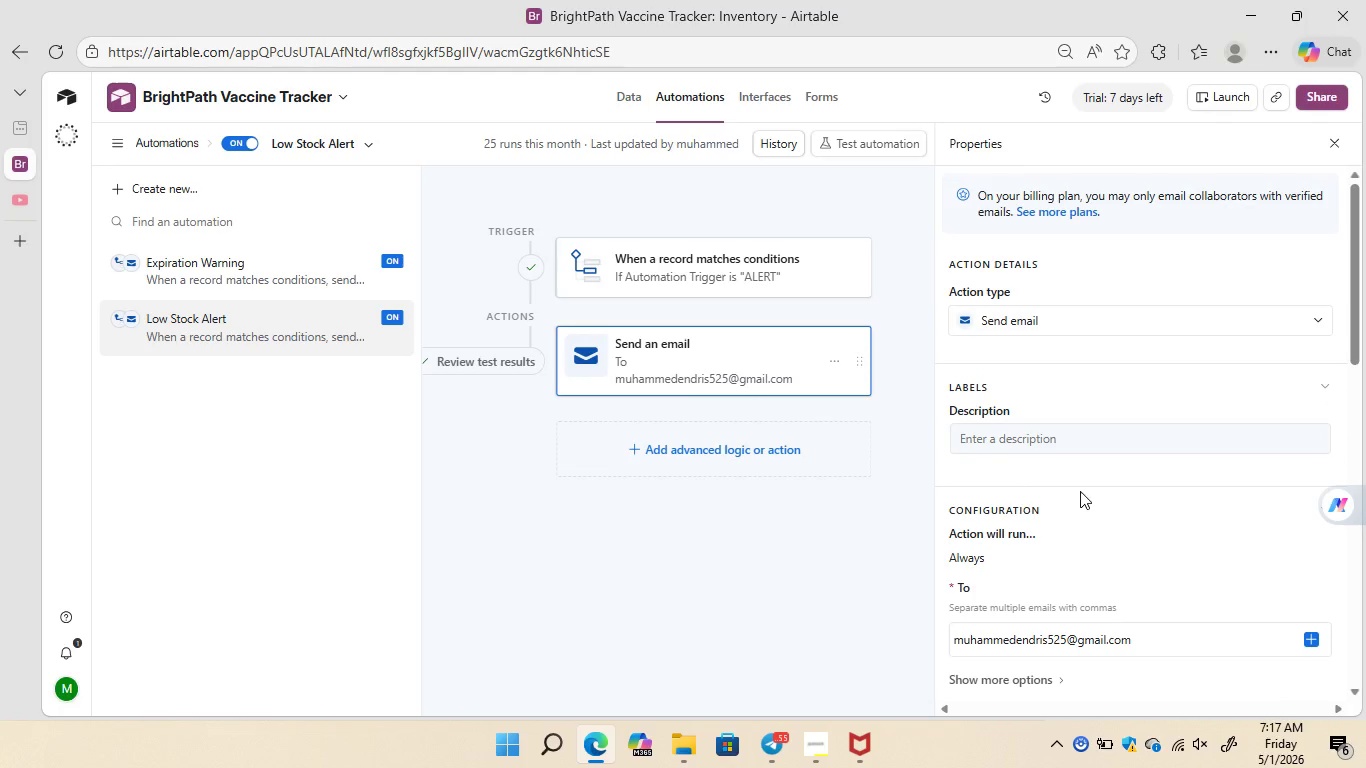 
wait(5.64)
 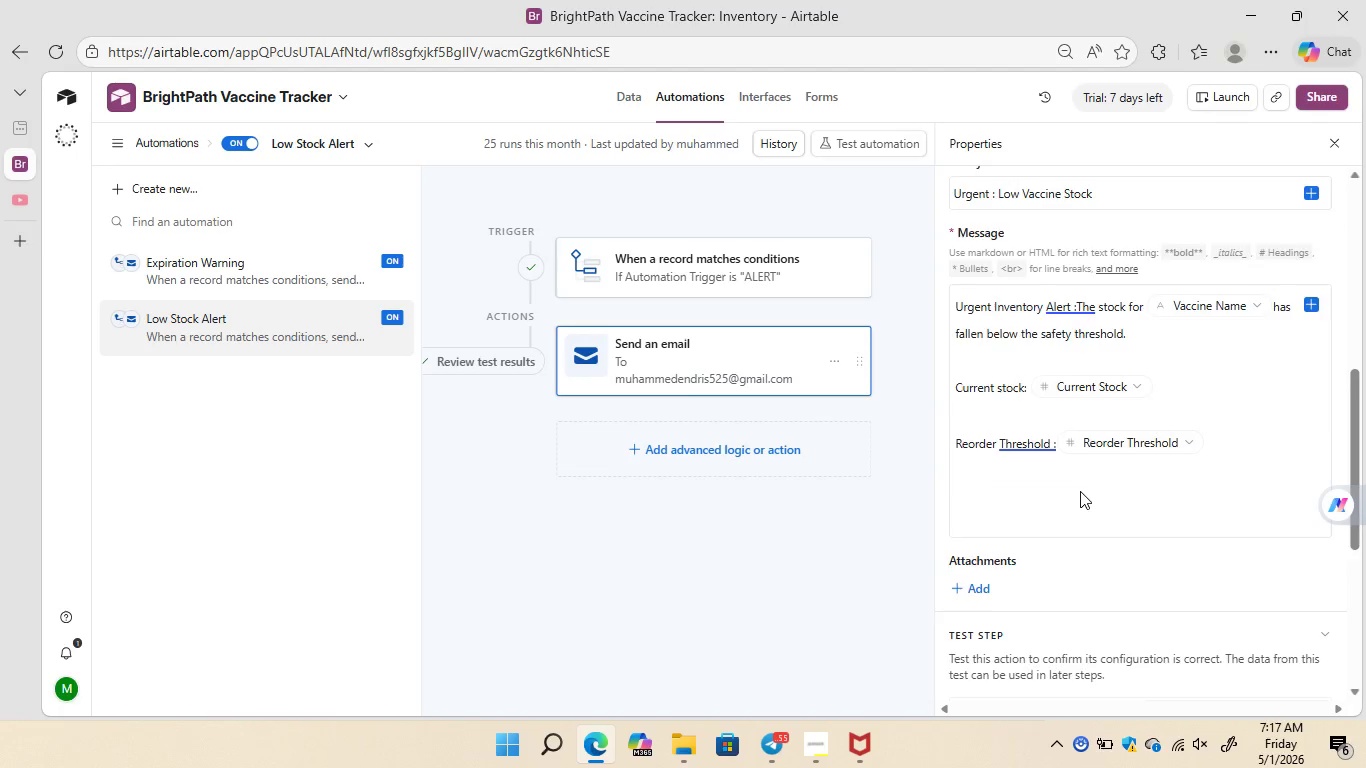 
left_click([781, 147])
 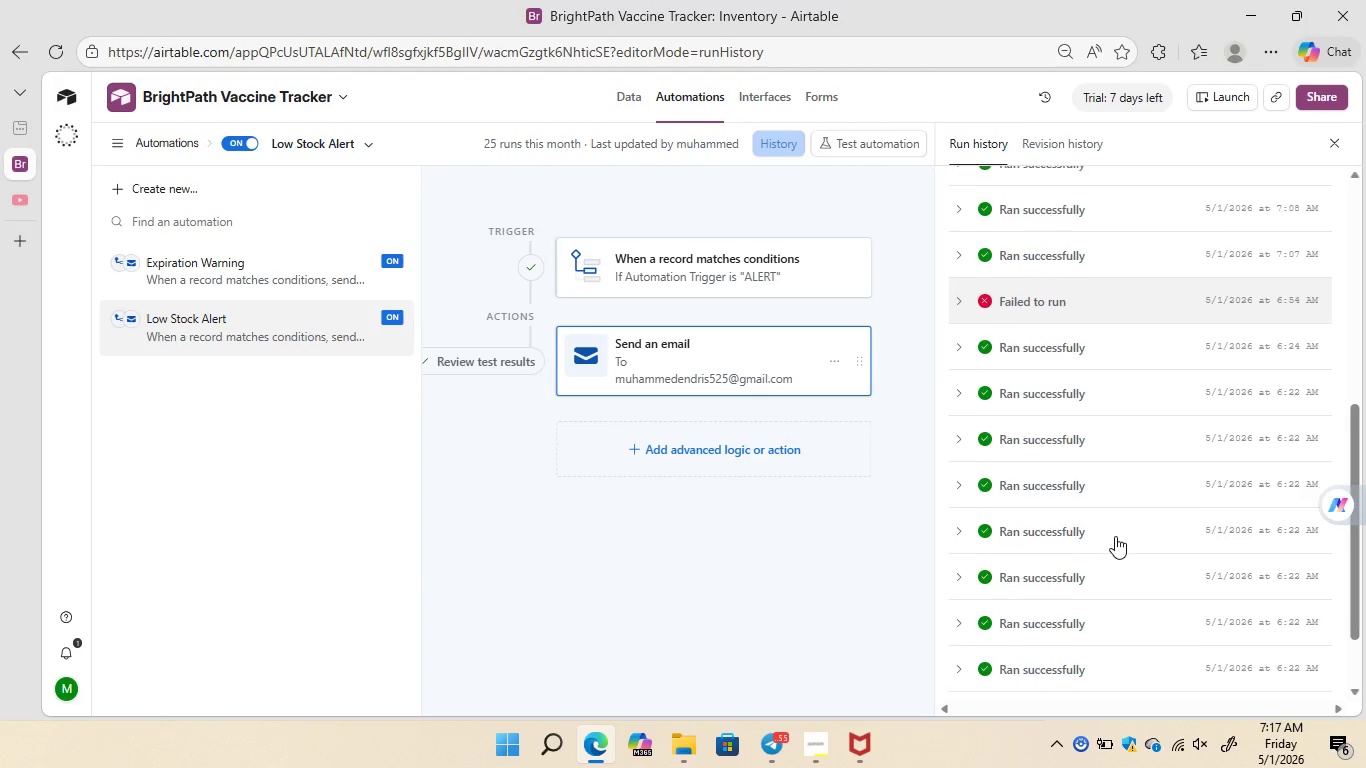 
wait(14.73)
 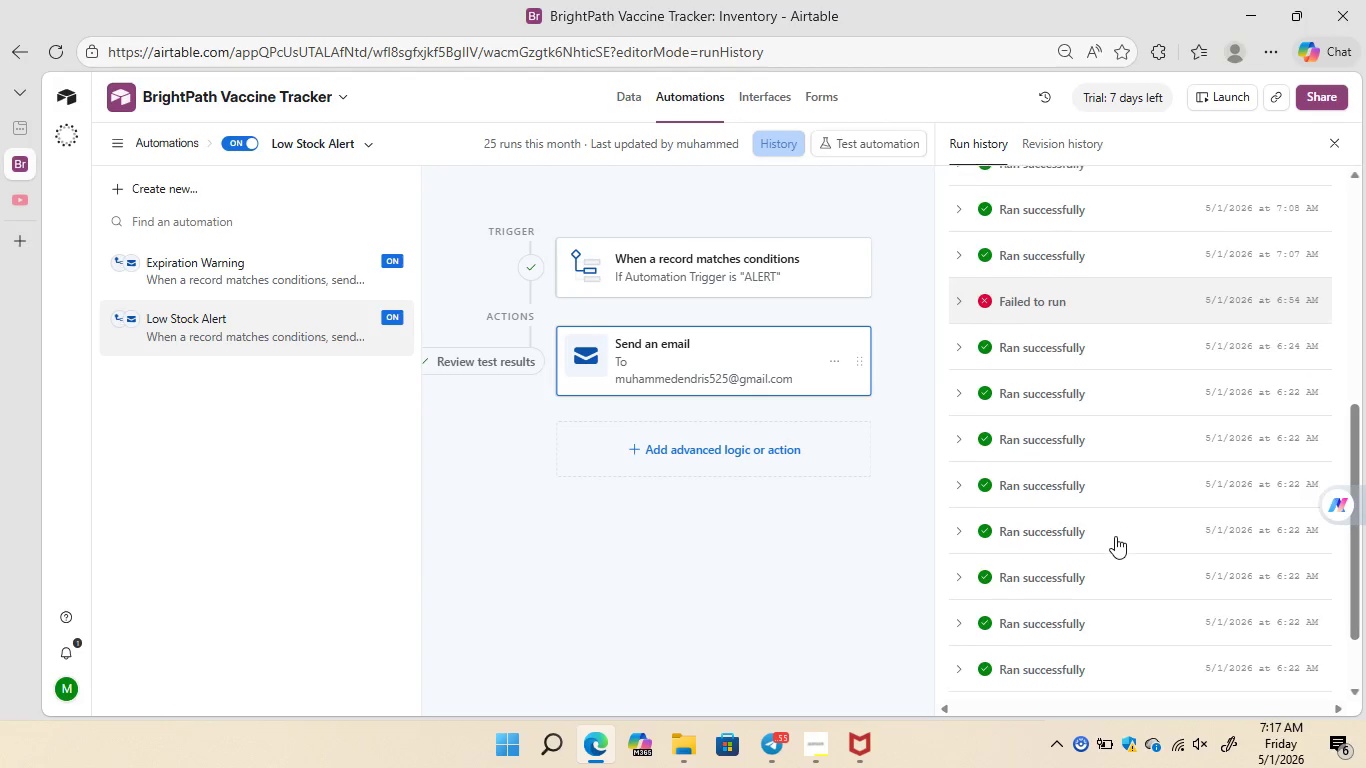 
left_click([276, 267])
 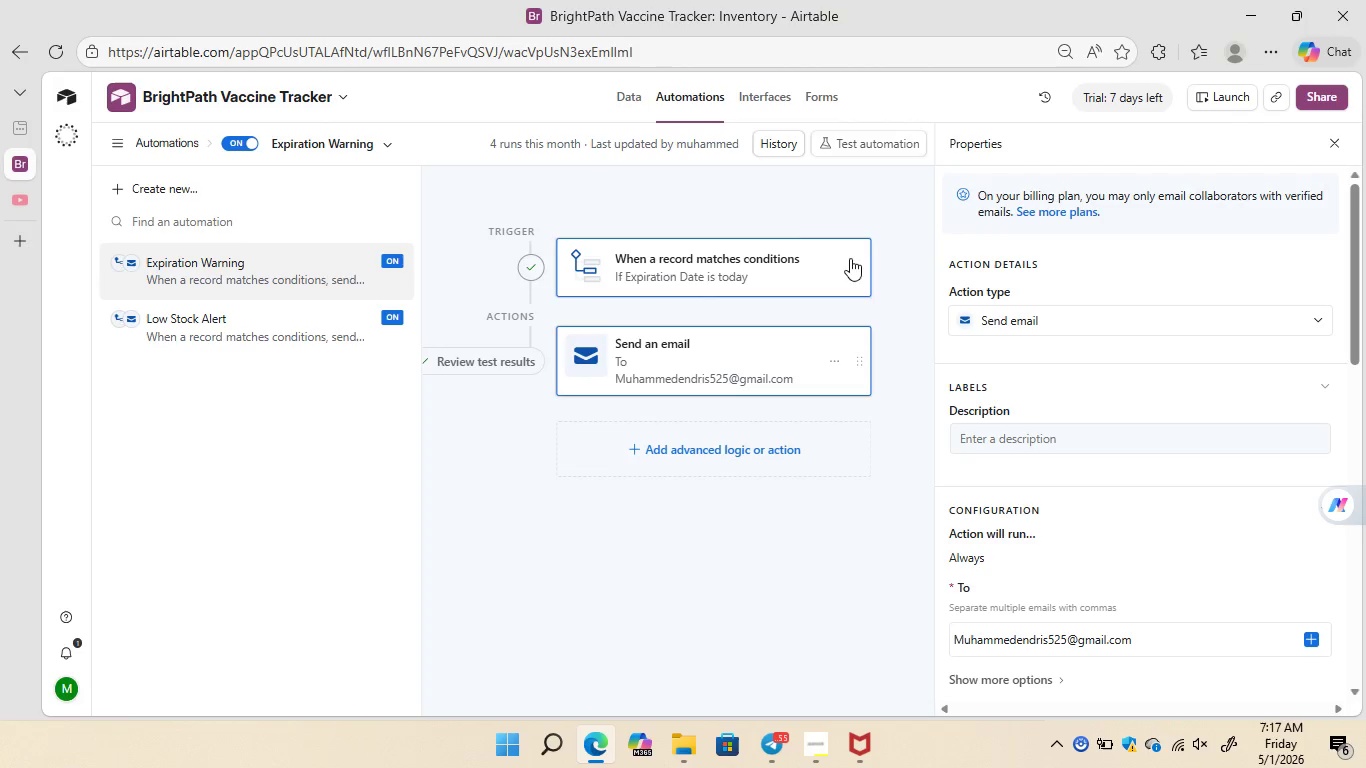 
left_click([775, 135])
 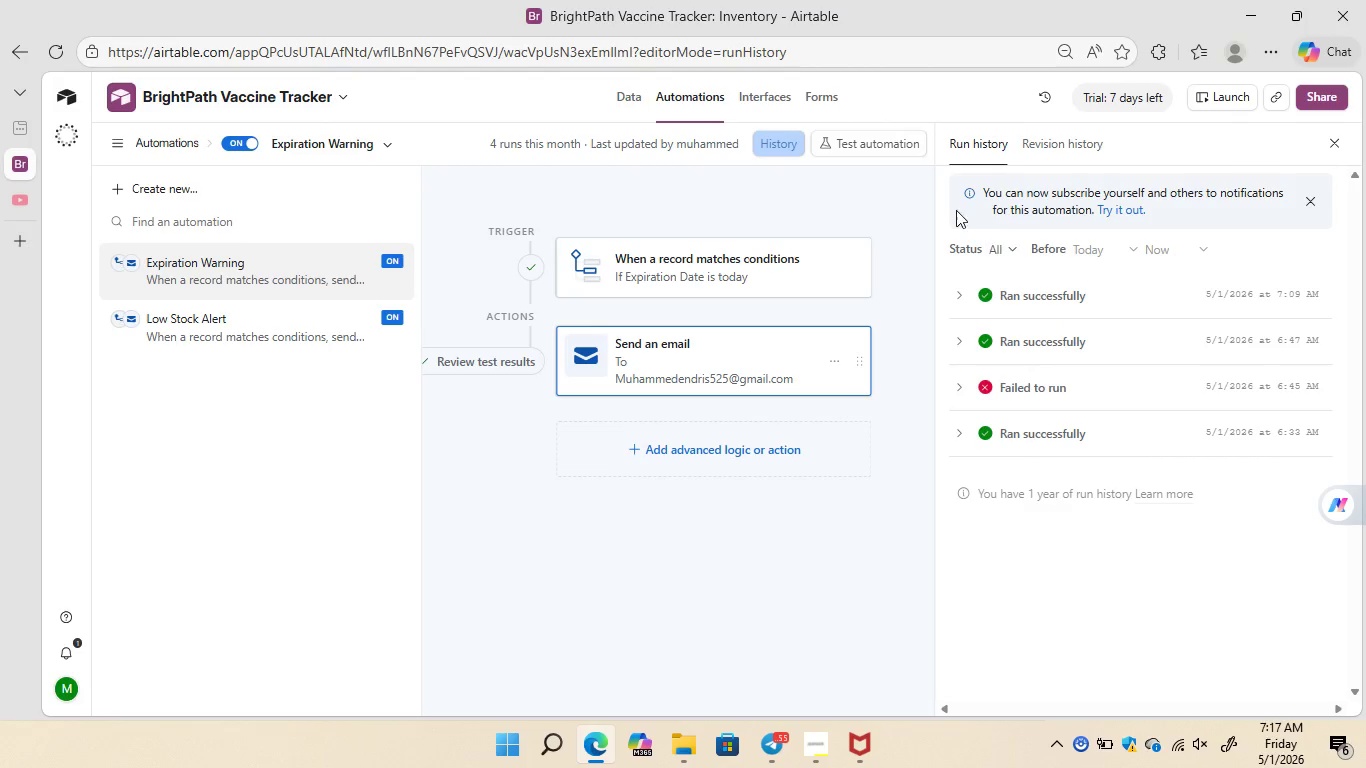 
wait(6.8)
 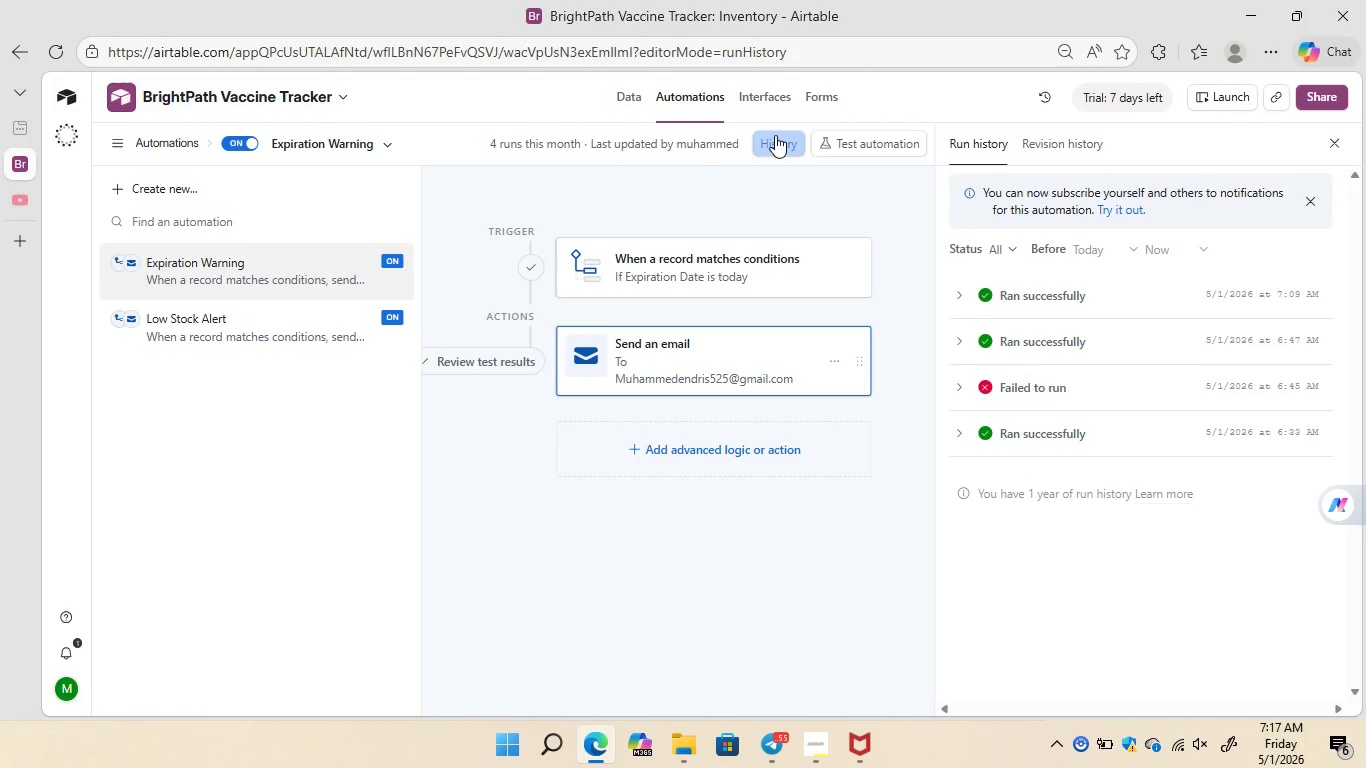 
left_click([650, 281])
 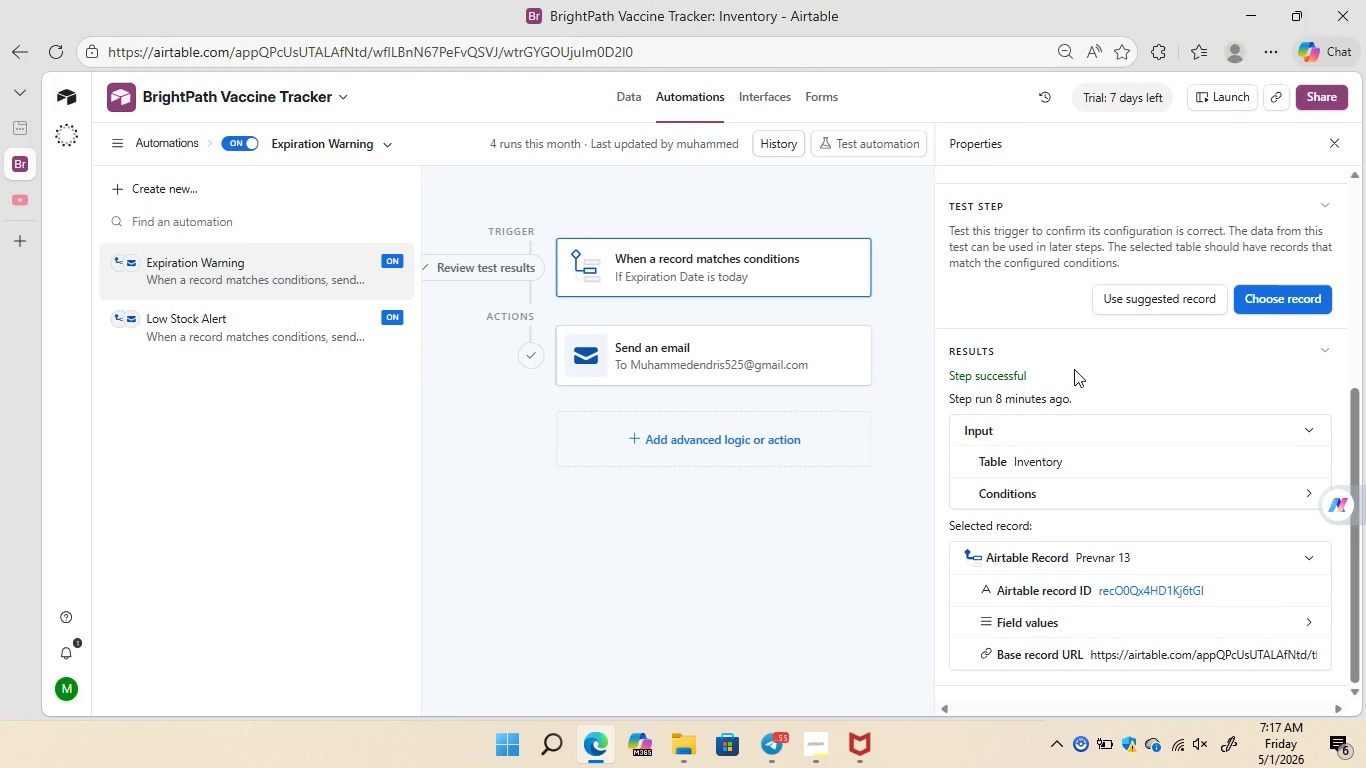 
wait(7.33)
 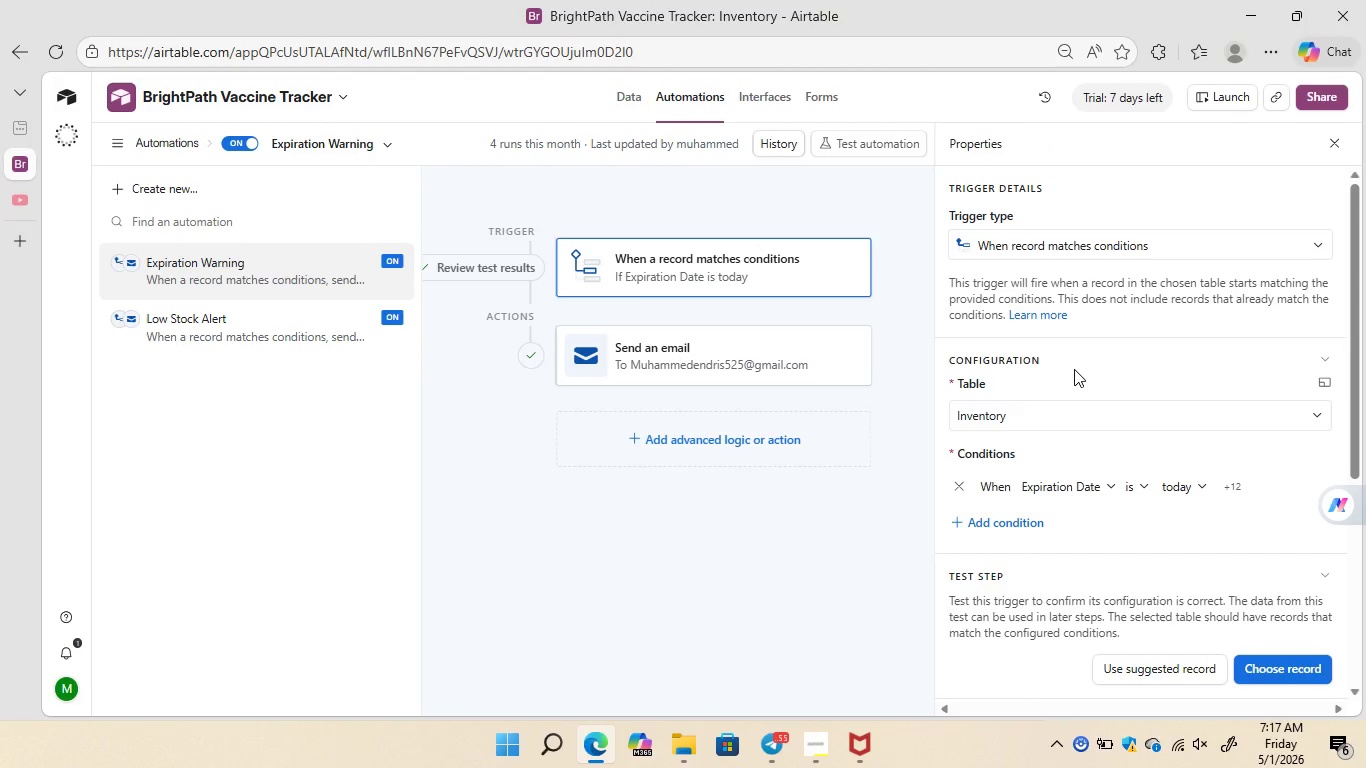 
left_click([1286, 303])
 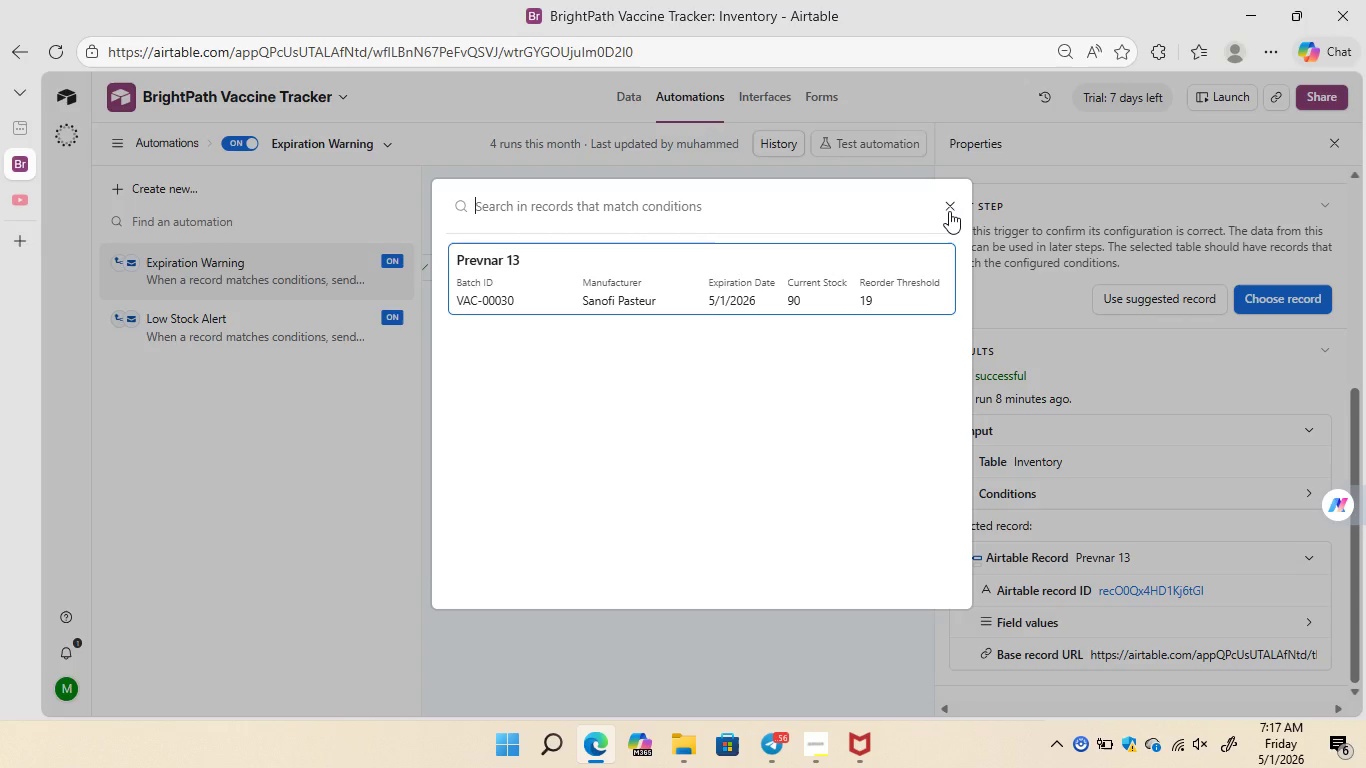 
left_click([811, 280])
 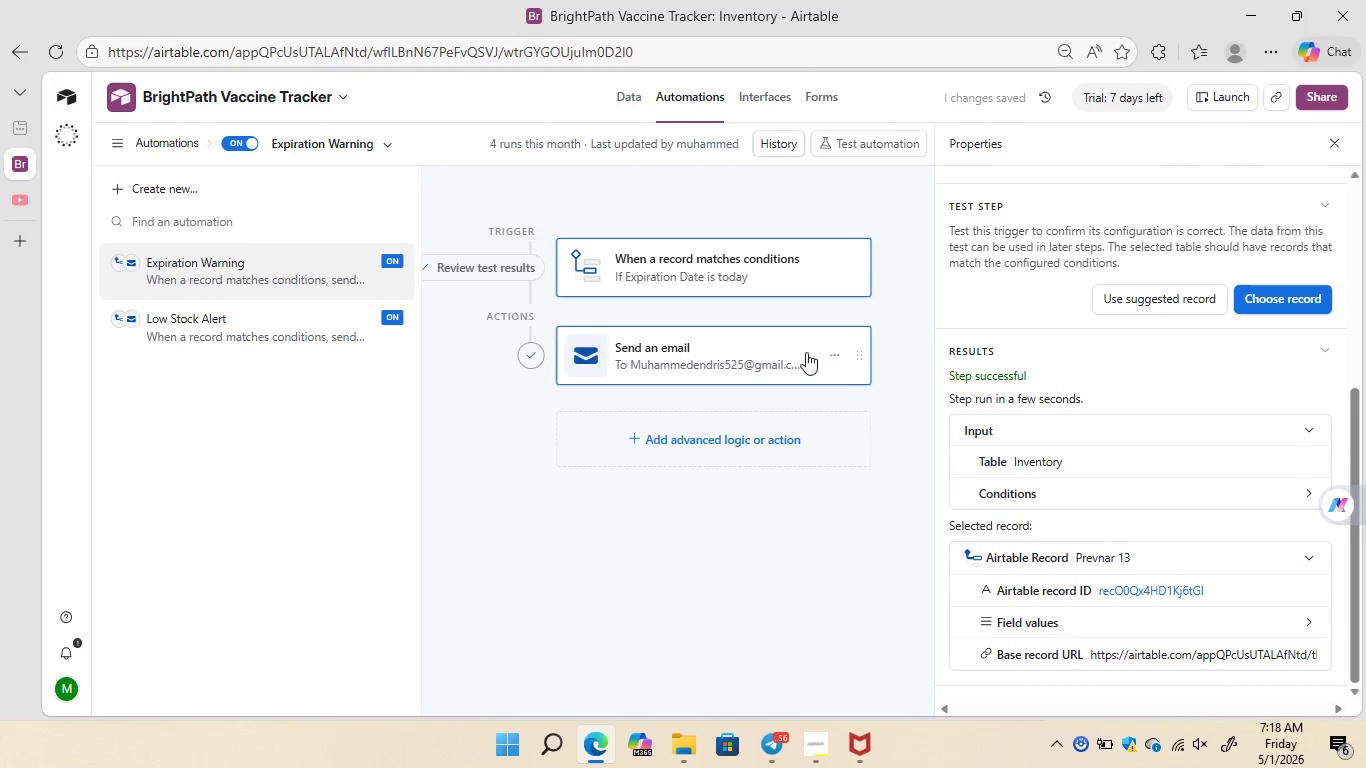 
left_click([772, 355])
 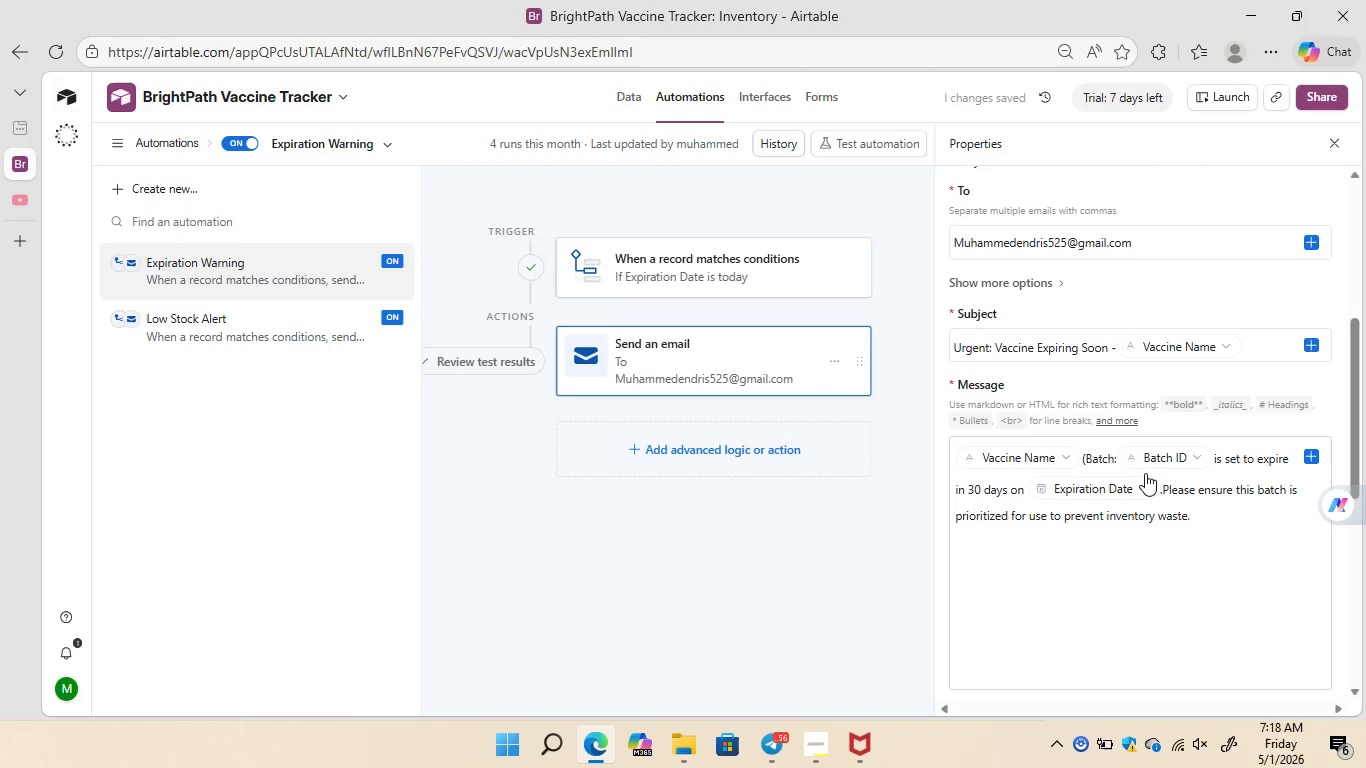 
mouse_move([1190, 501])
 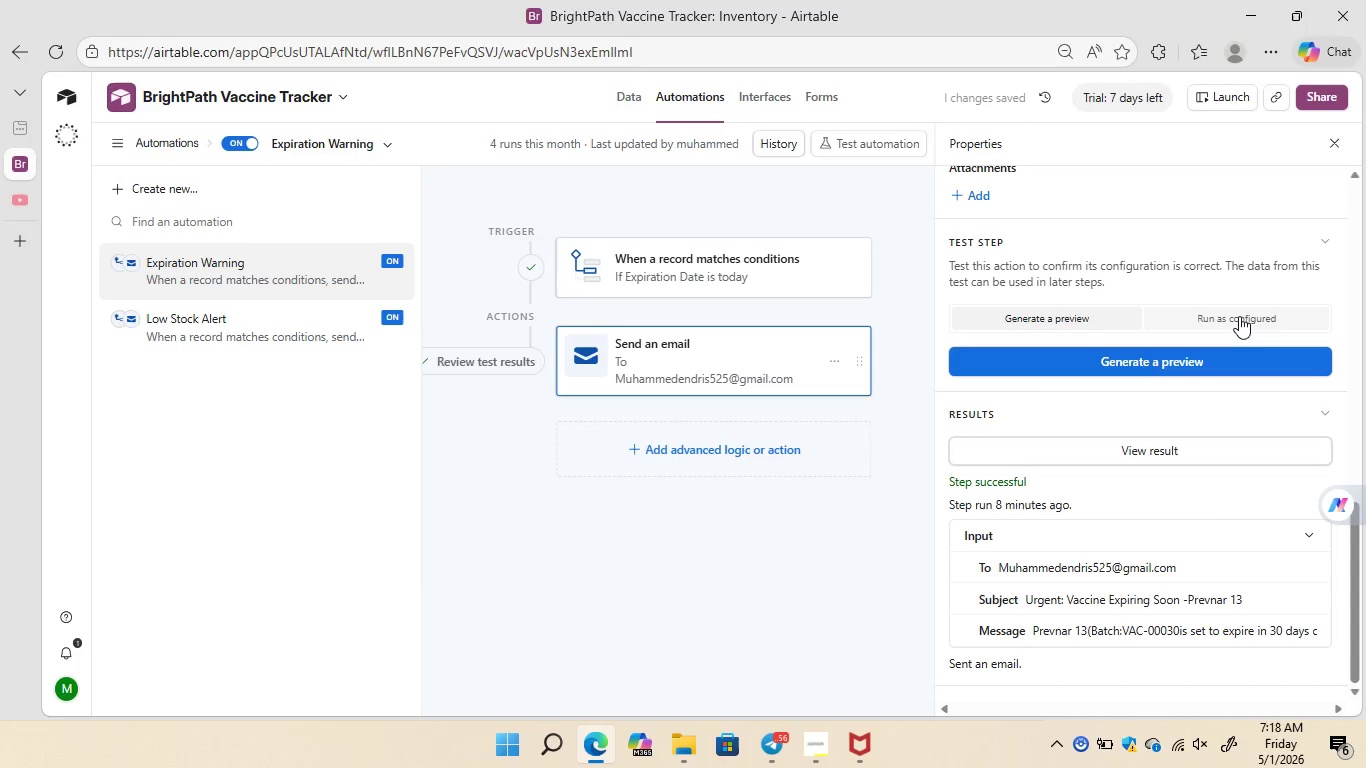 
left_click([1239, 316])
 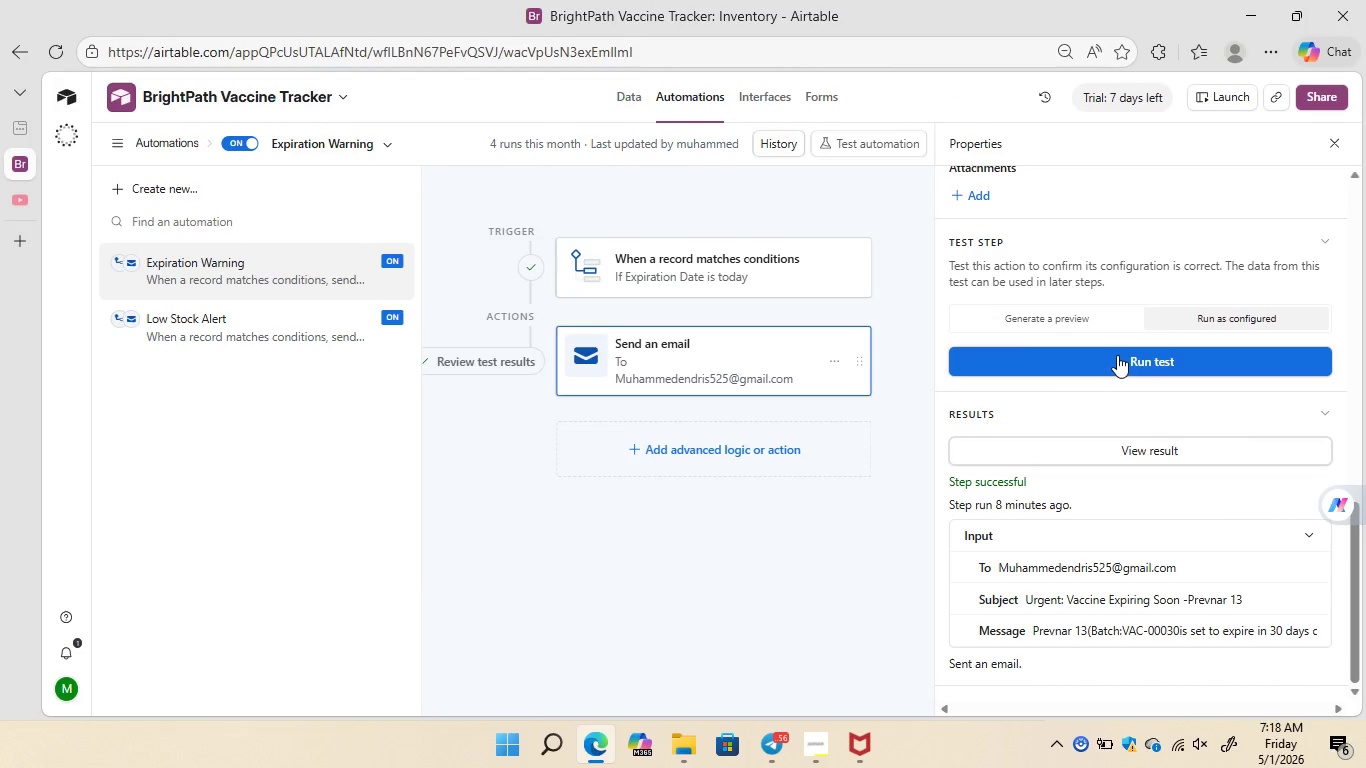 
left_click([1117, 355])
 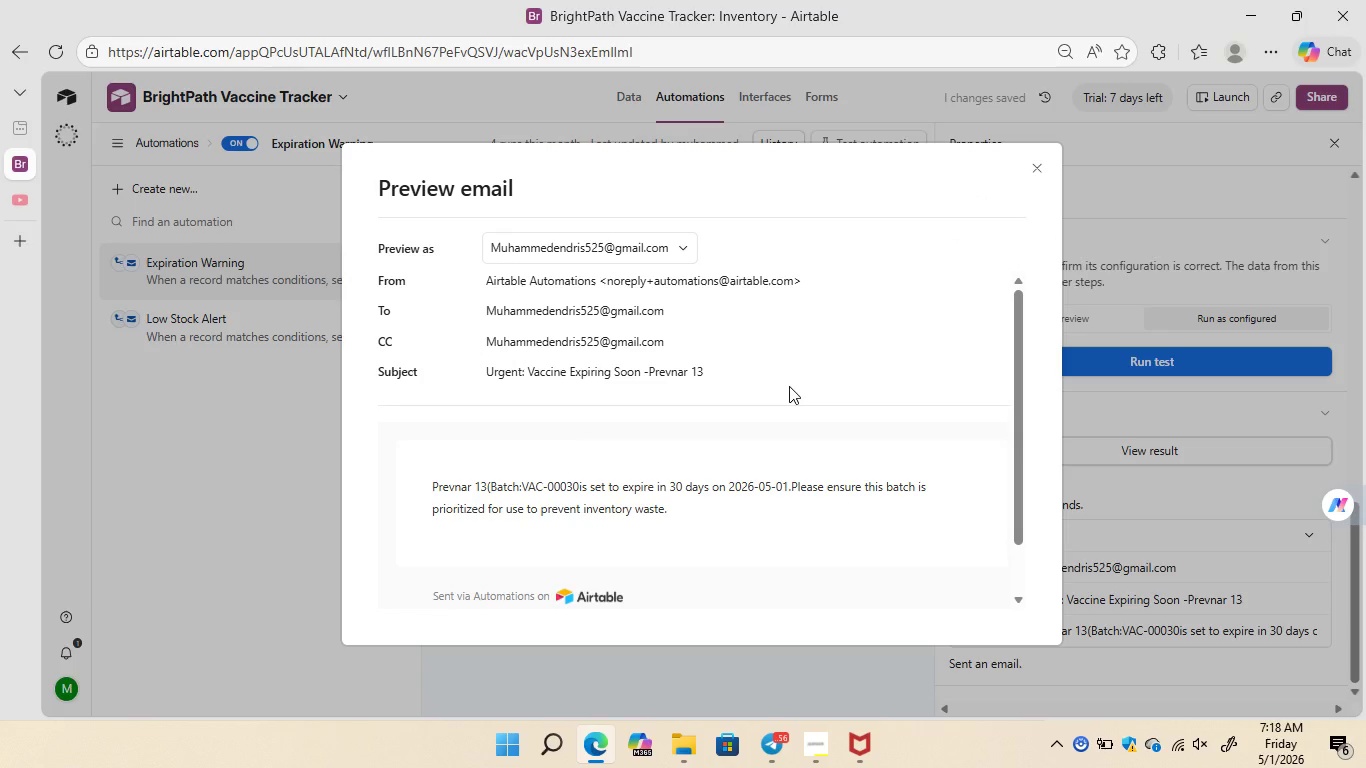 
wait(9.73)
 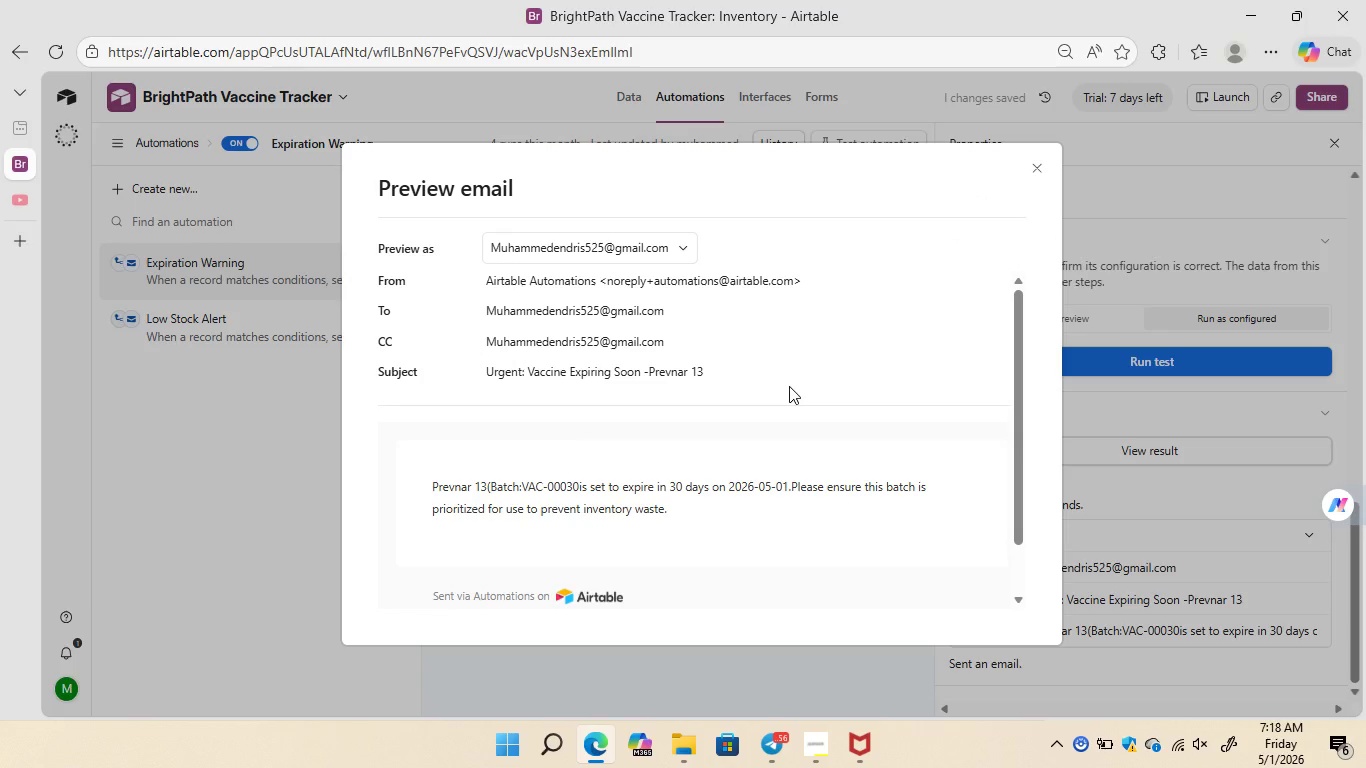 
double_click([517, 509])
 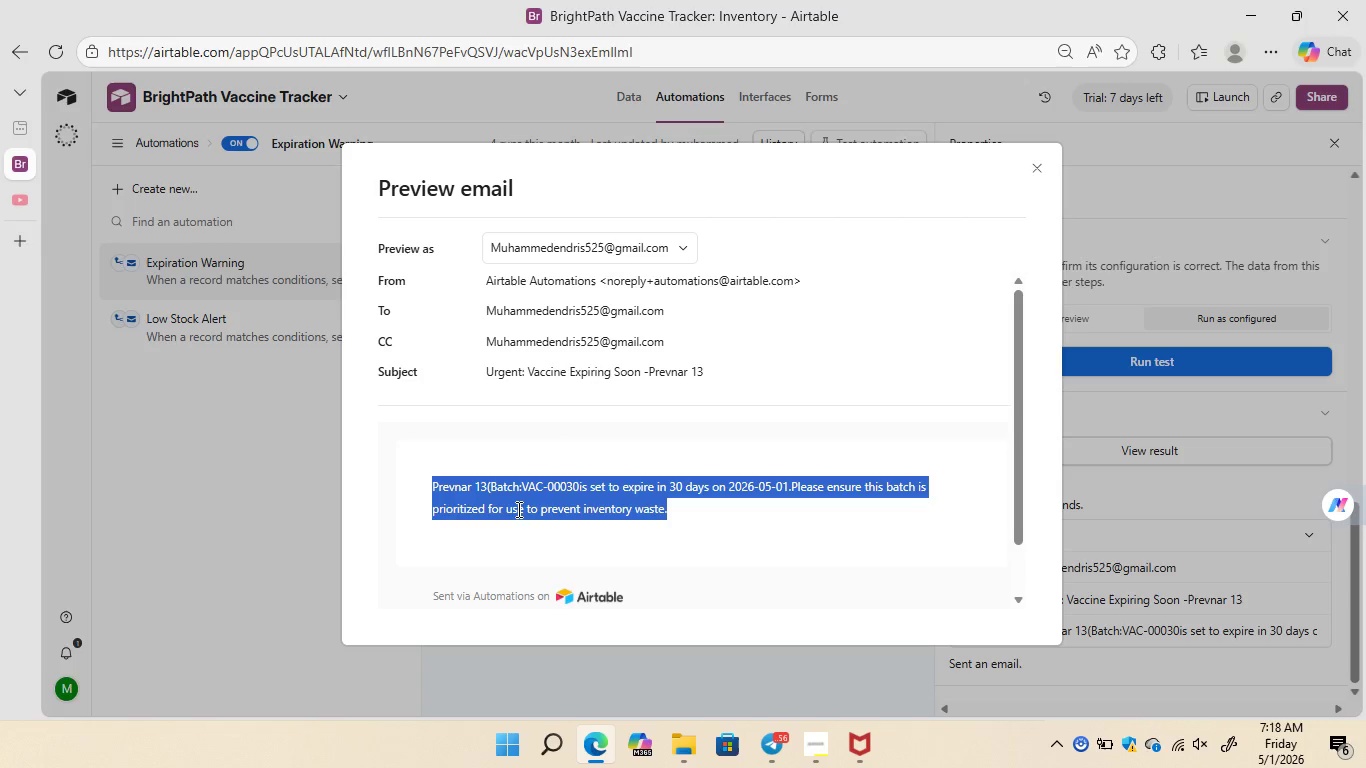 
triple_click([517, 509])
 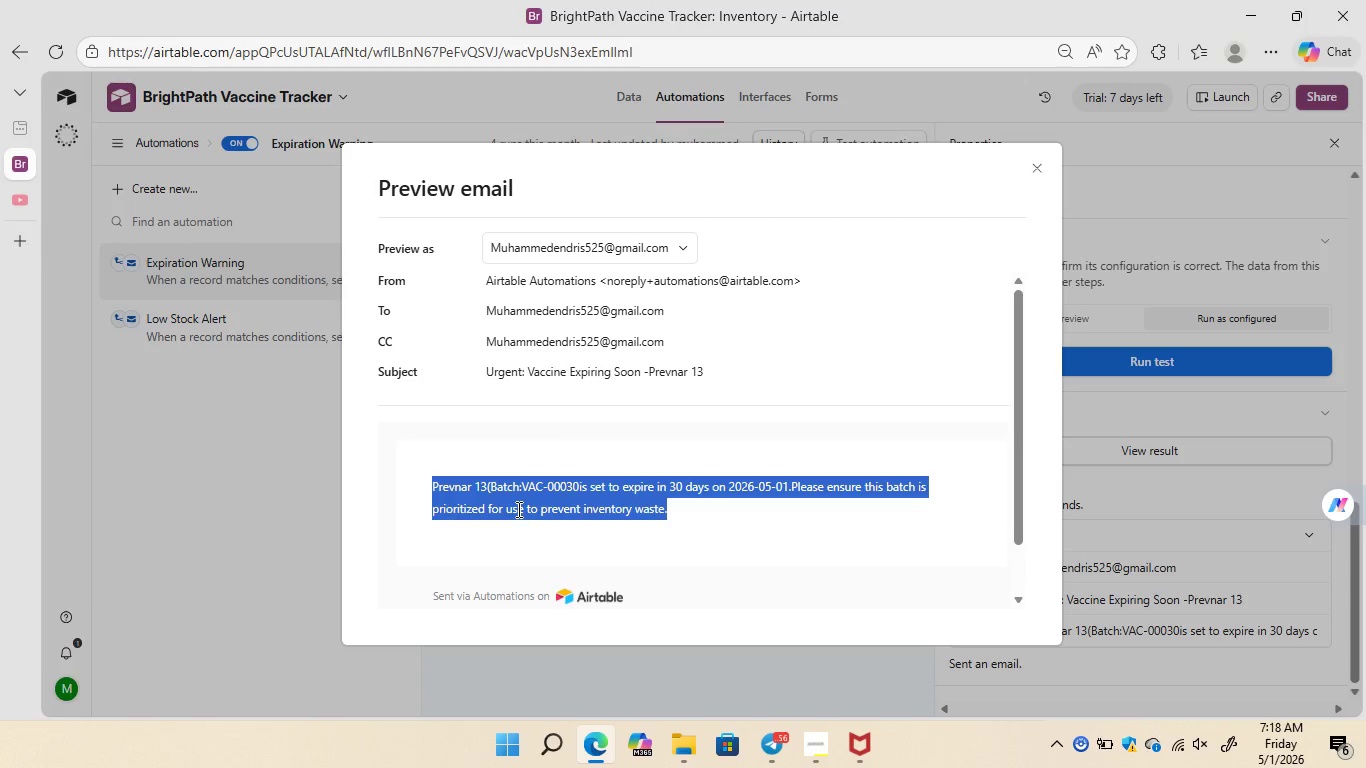 
triple_click([517, 509])
 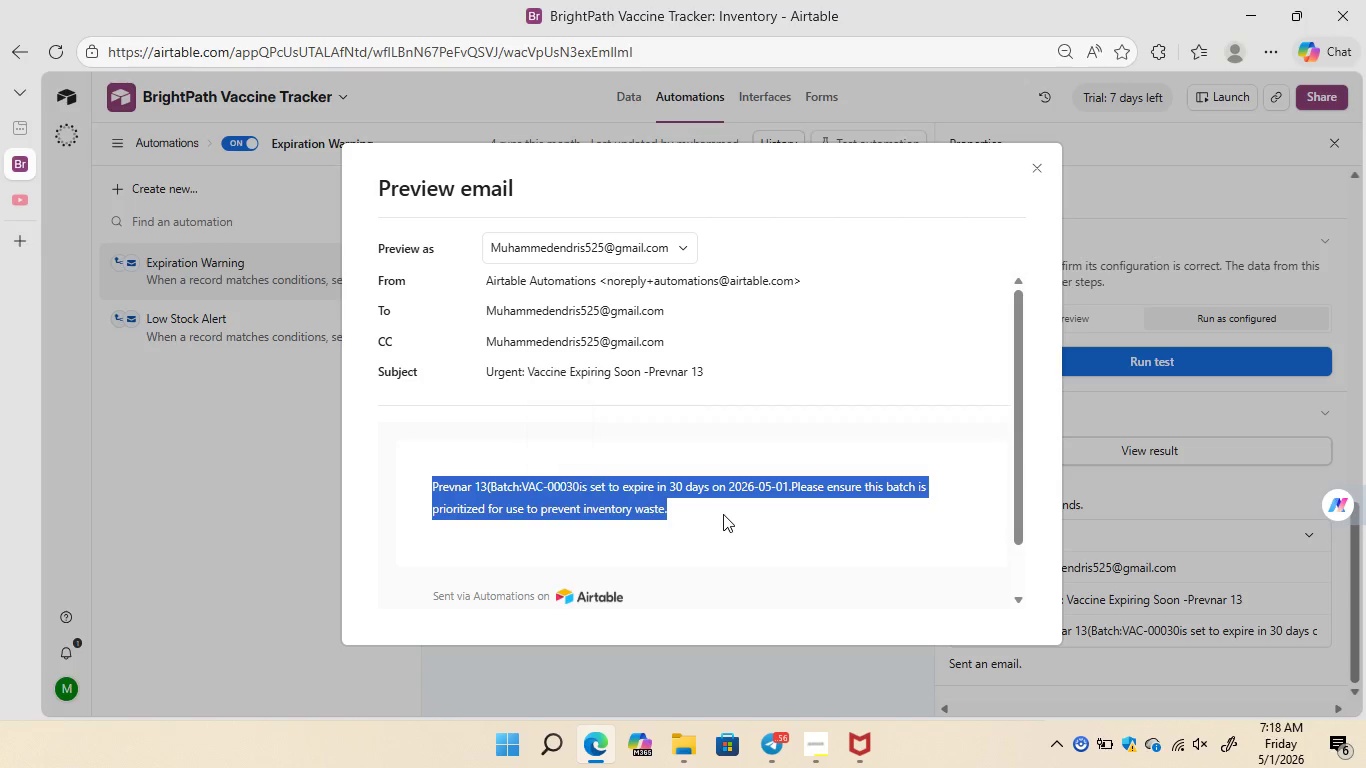 
left_click([723, 514])
 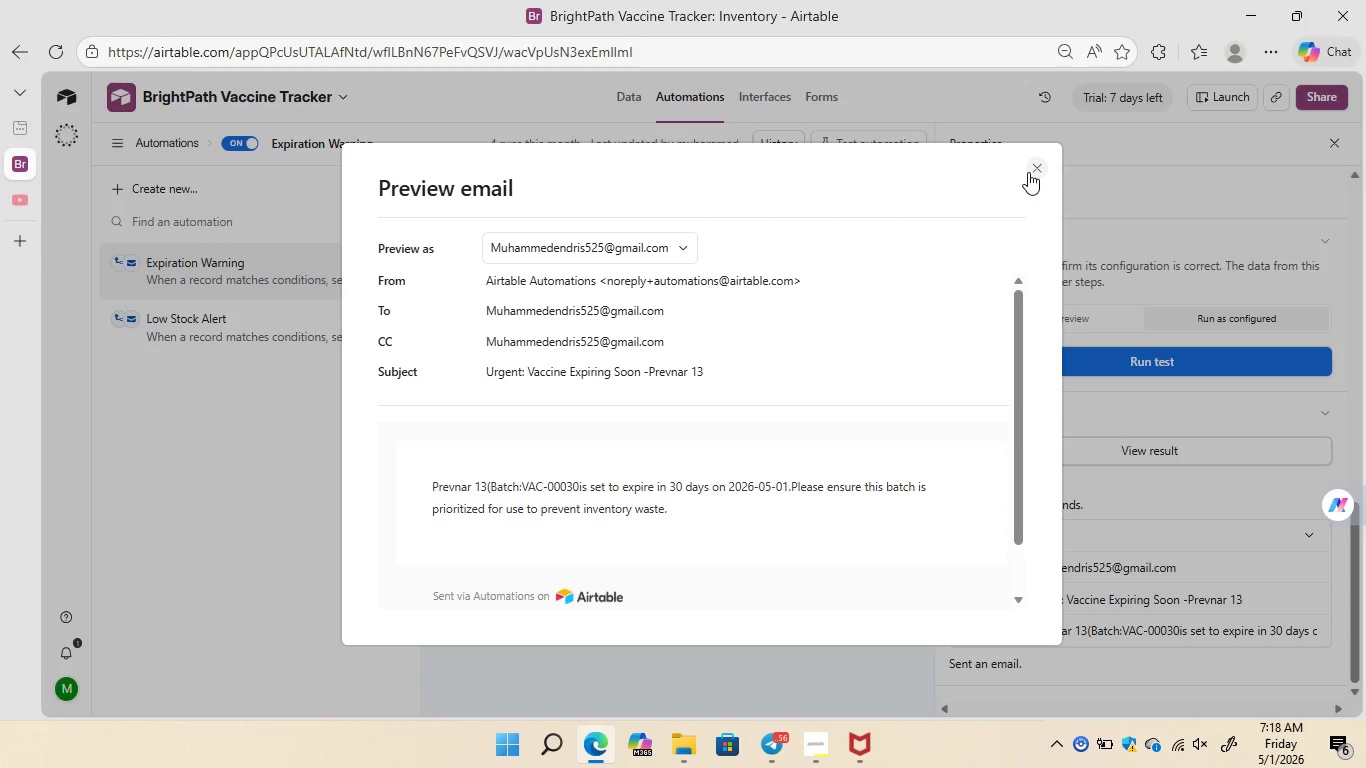 
left_click([1028, 172])
 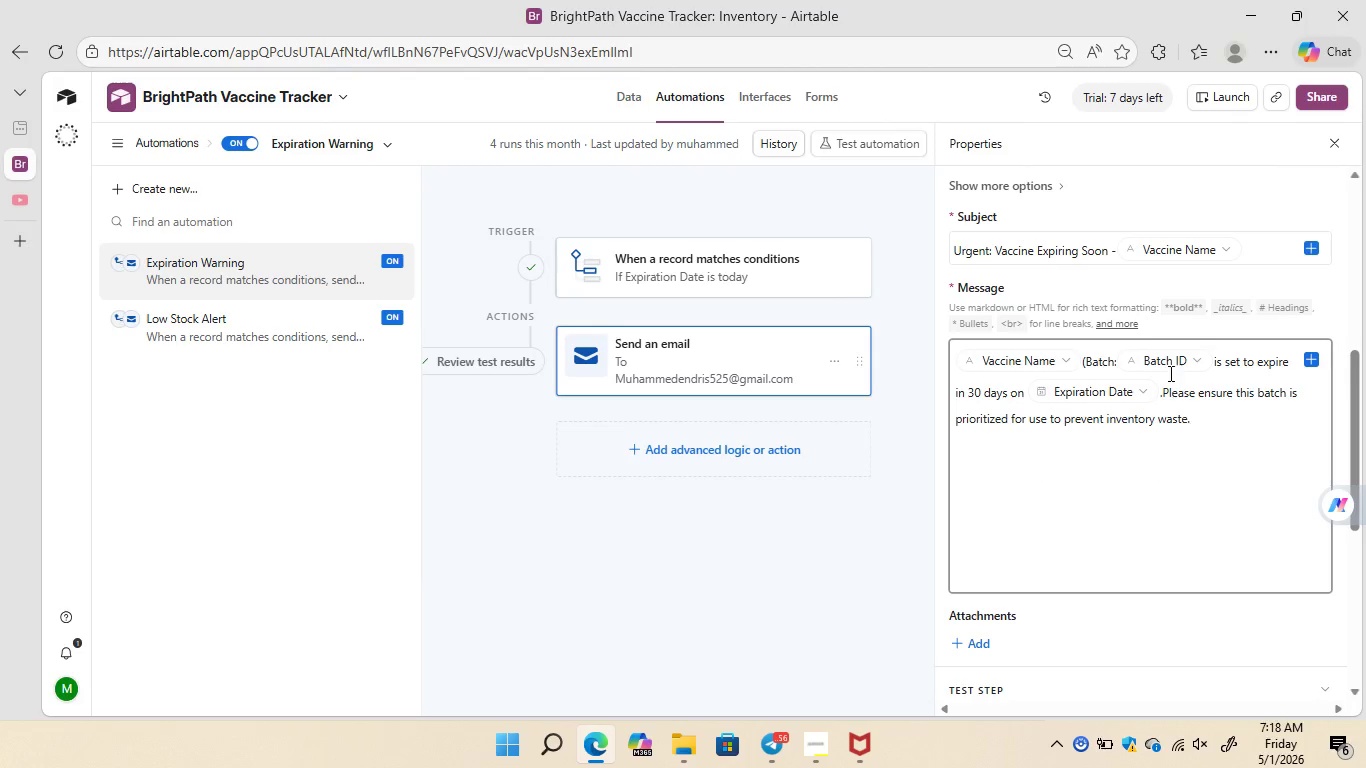 
wait(11.94)
 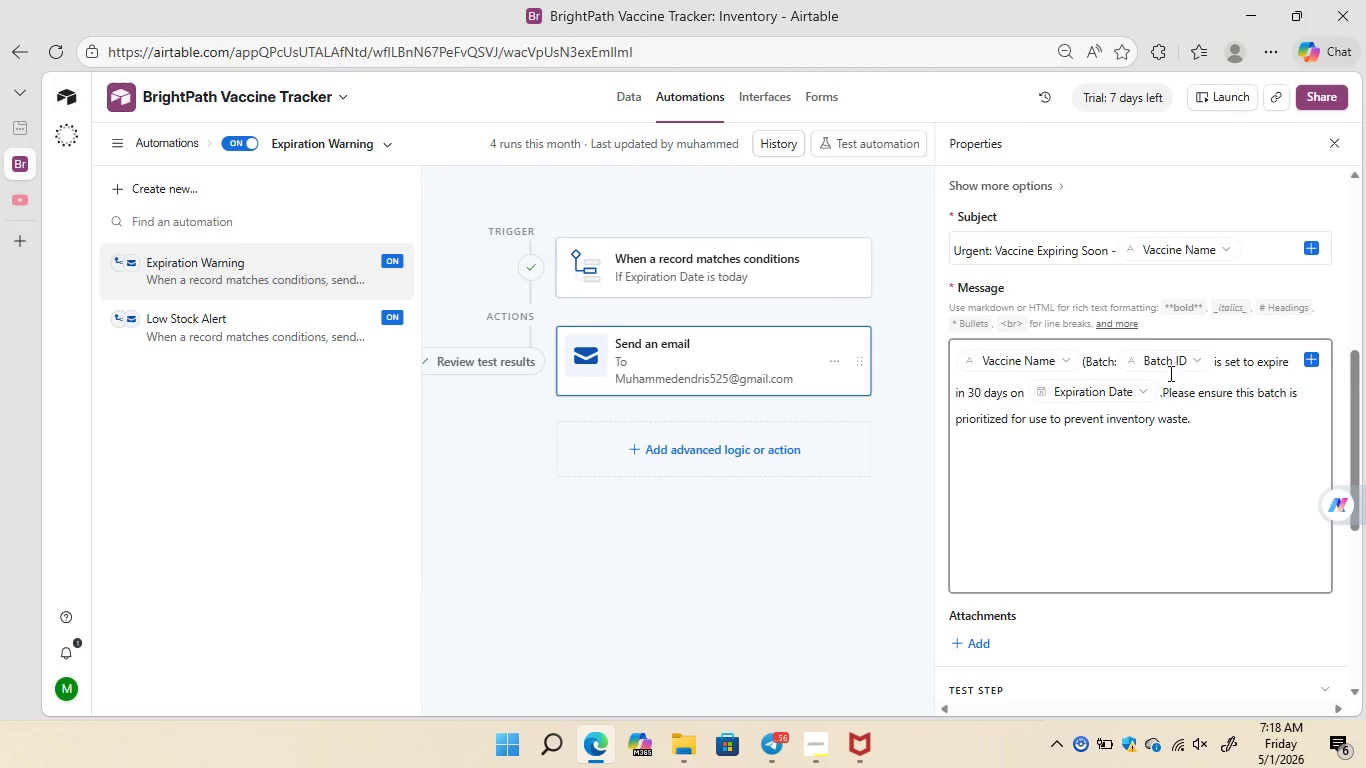 
left_click([634, 106])
 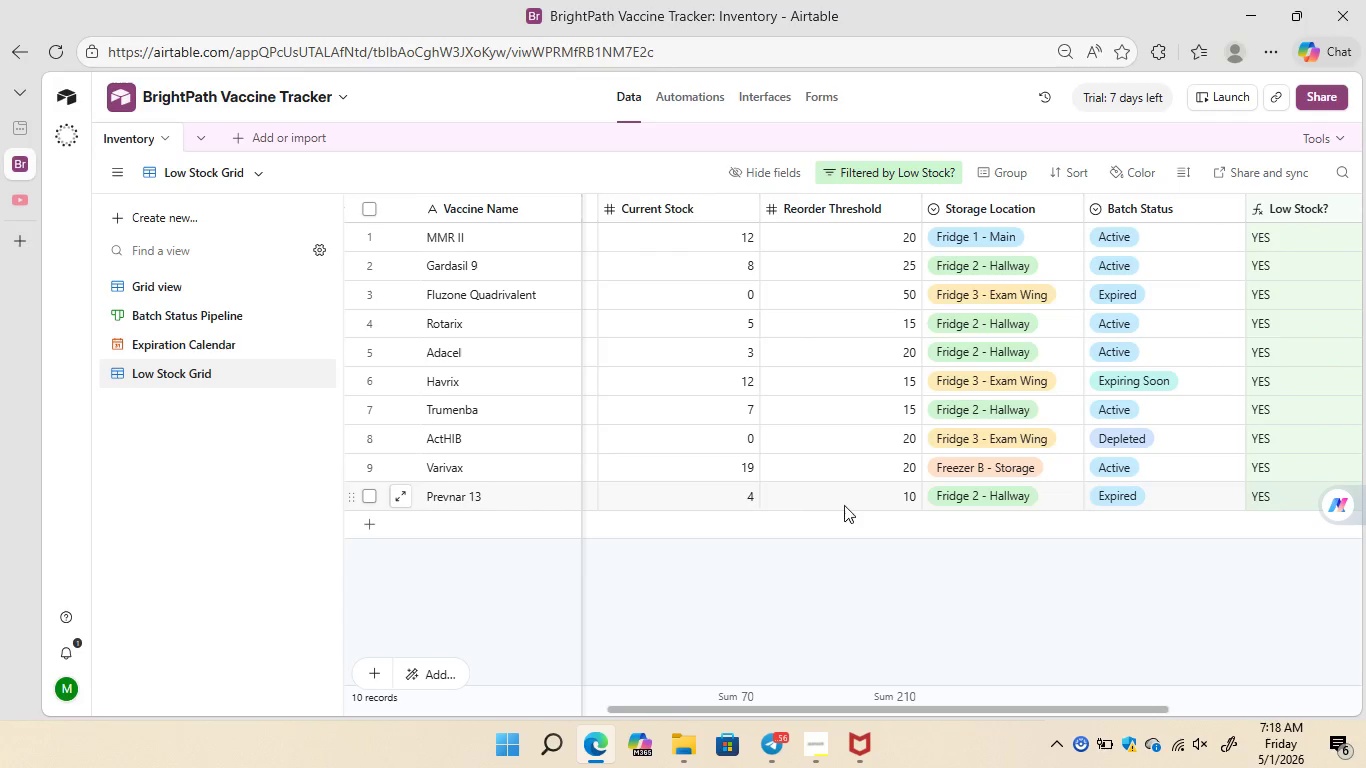 
wait(13.58)
 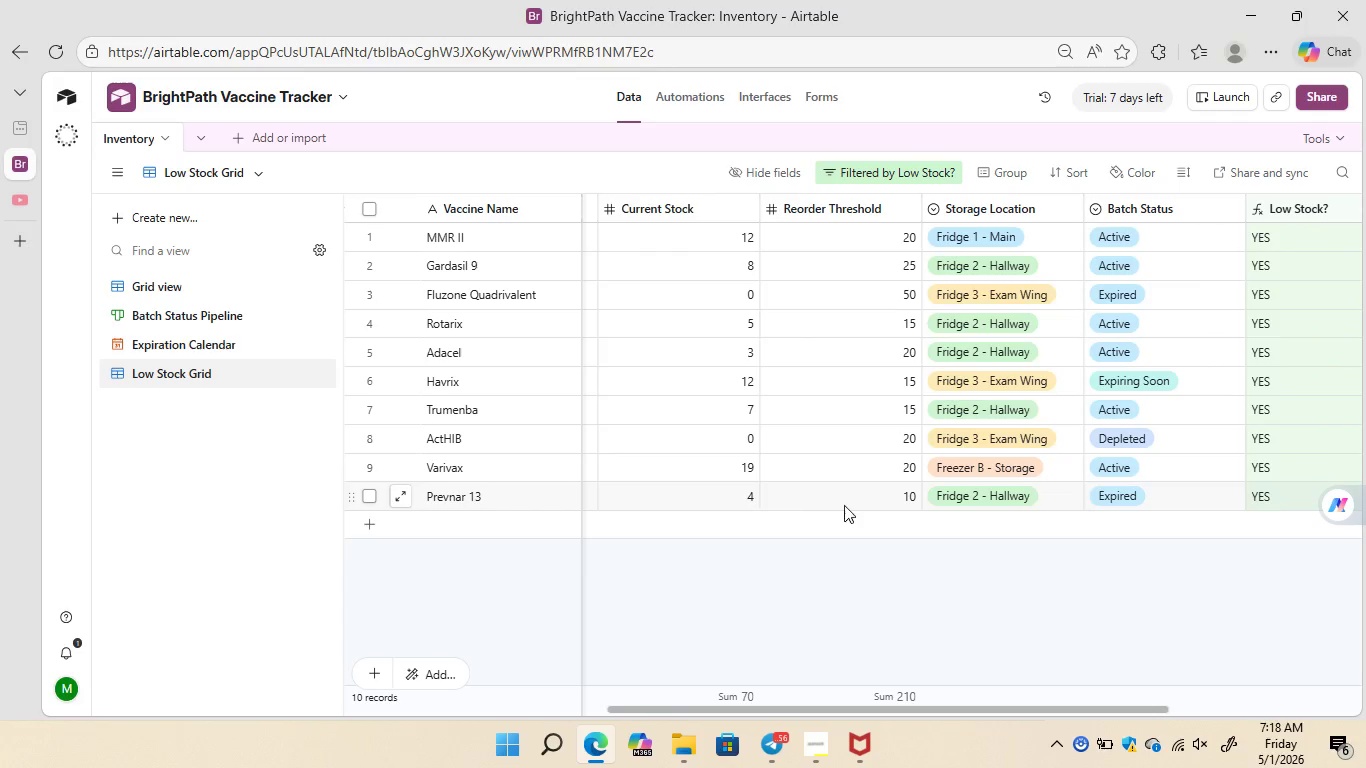 
mouse_move([212, 303])
 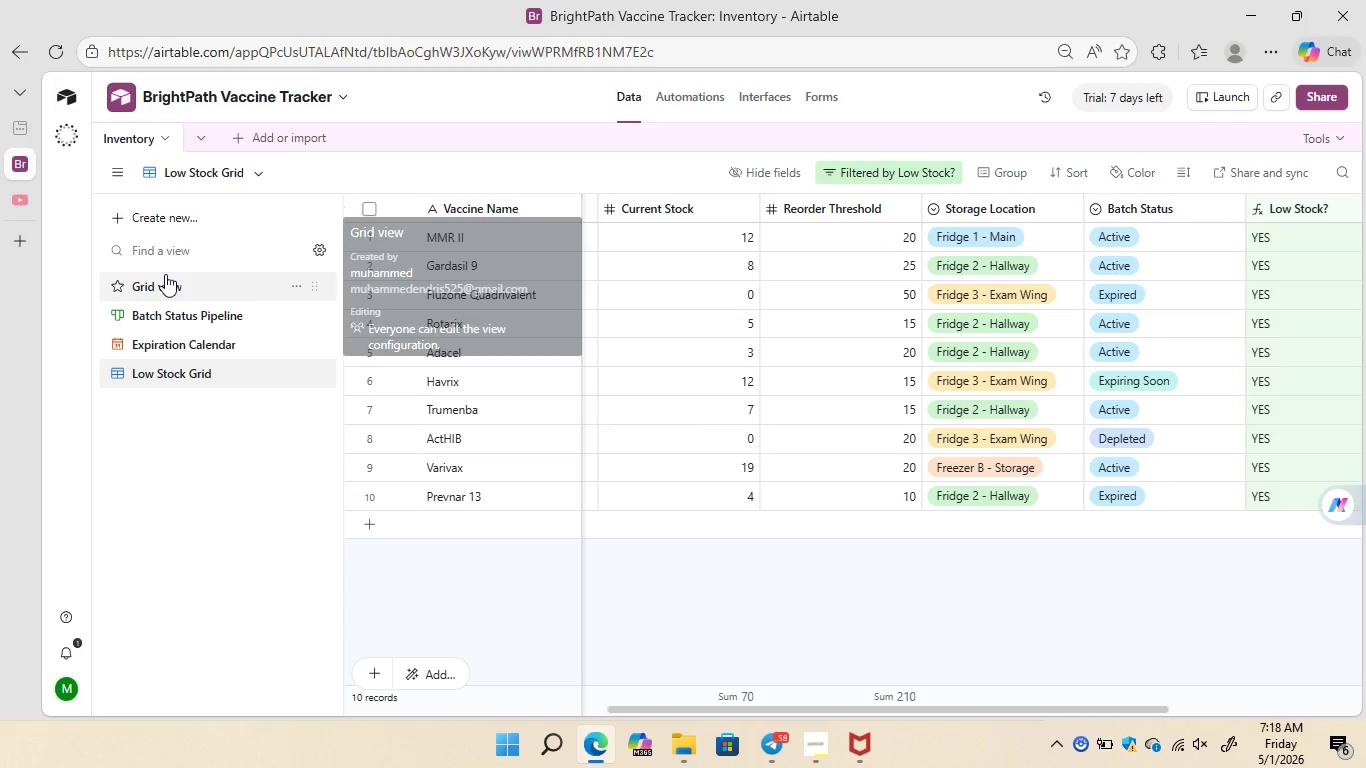 
left_click([154, 285])
 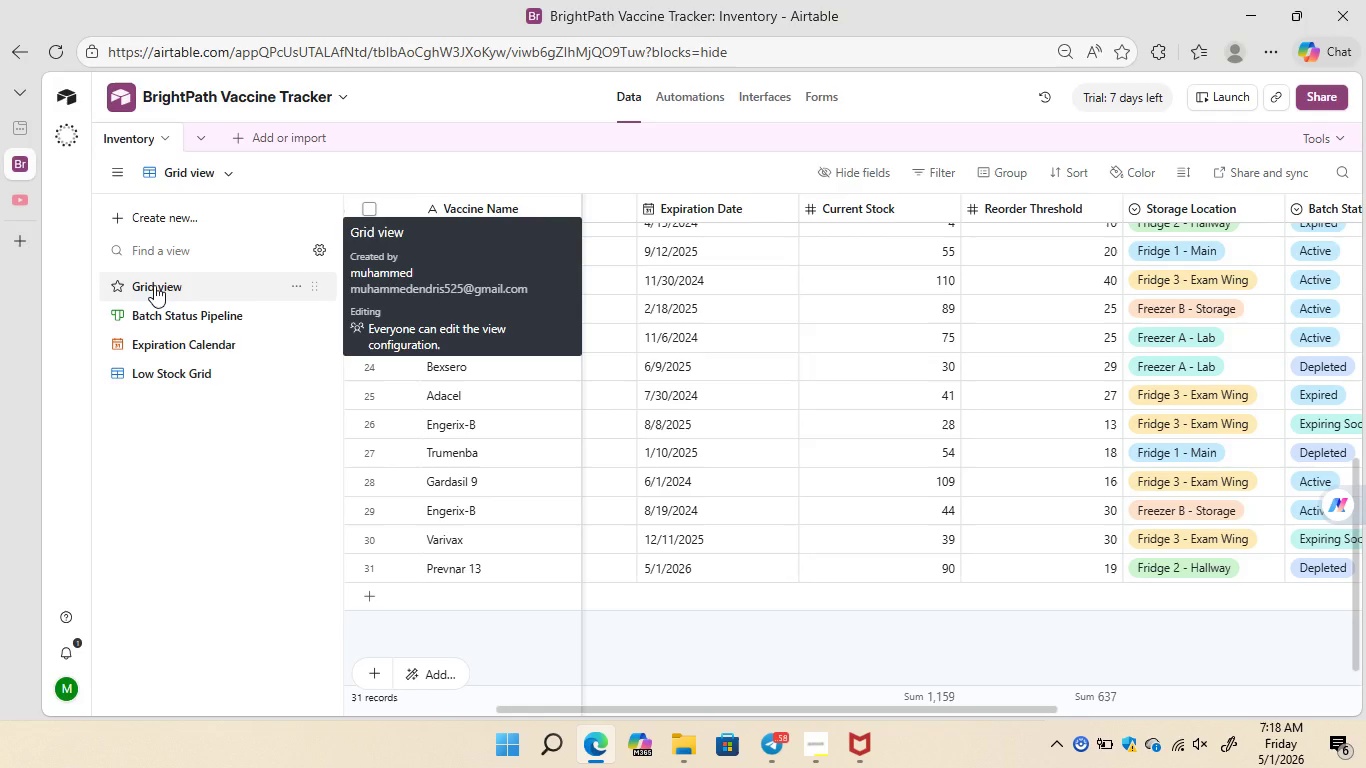 
mouse_move([859, 471])
 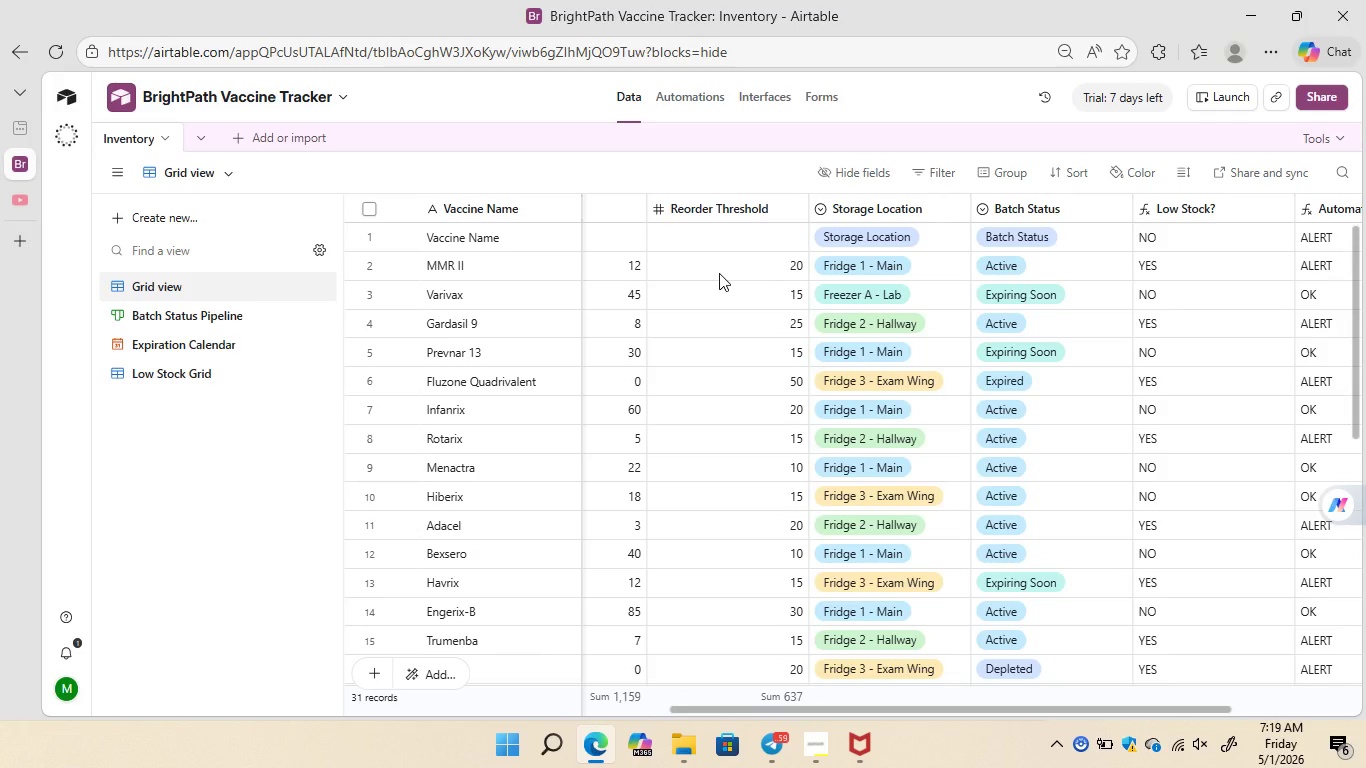 
wait(26.35)
 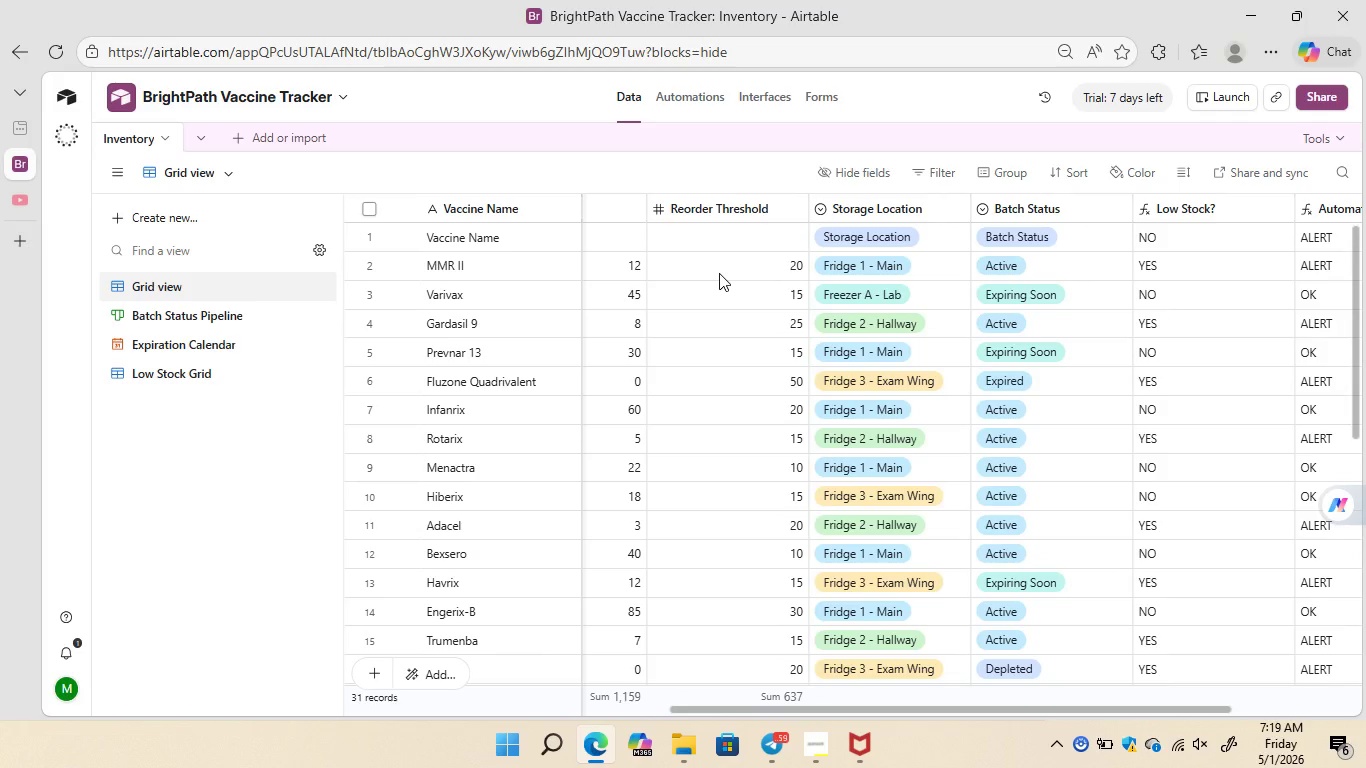 
left_click([646, 265])
 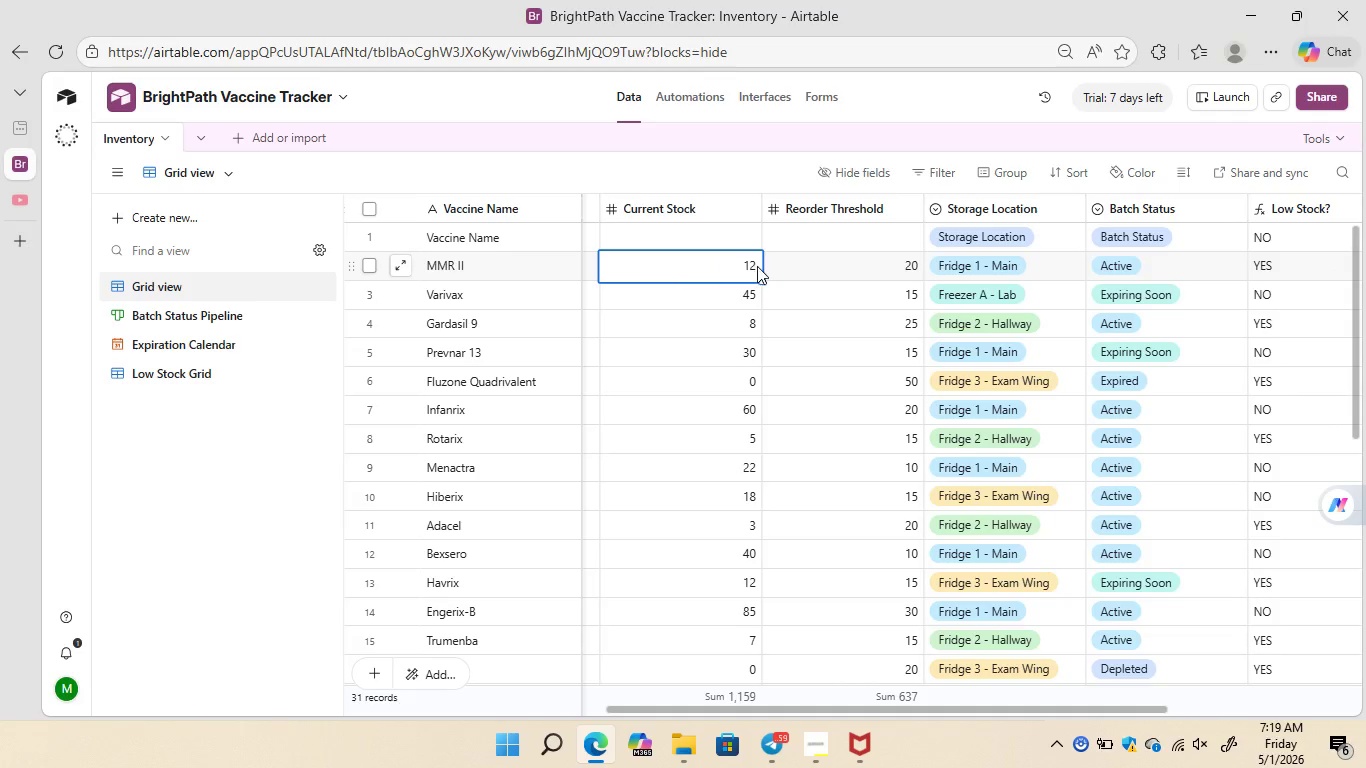 
left_click([757, 266])
 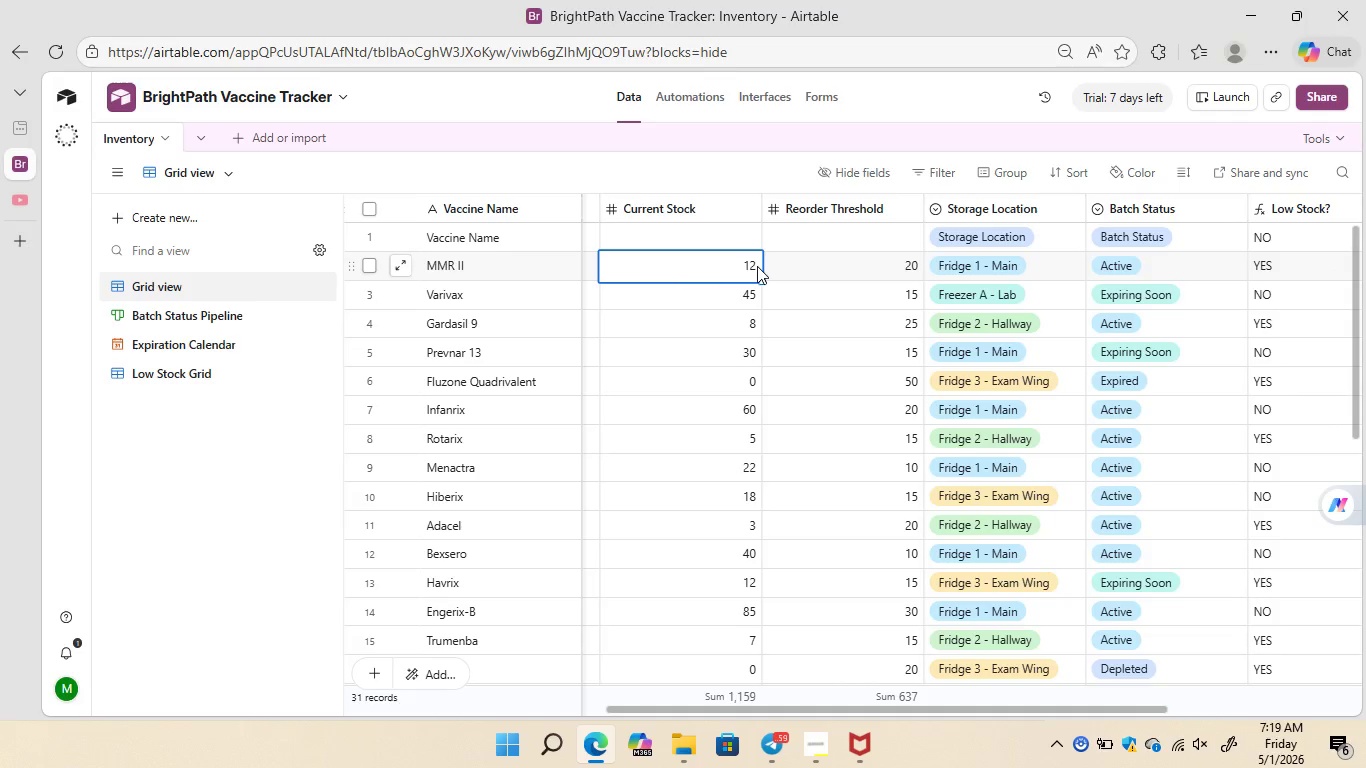 
double_click([757, 266])
 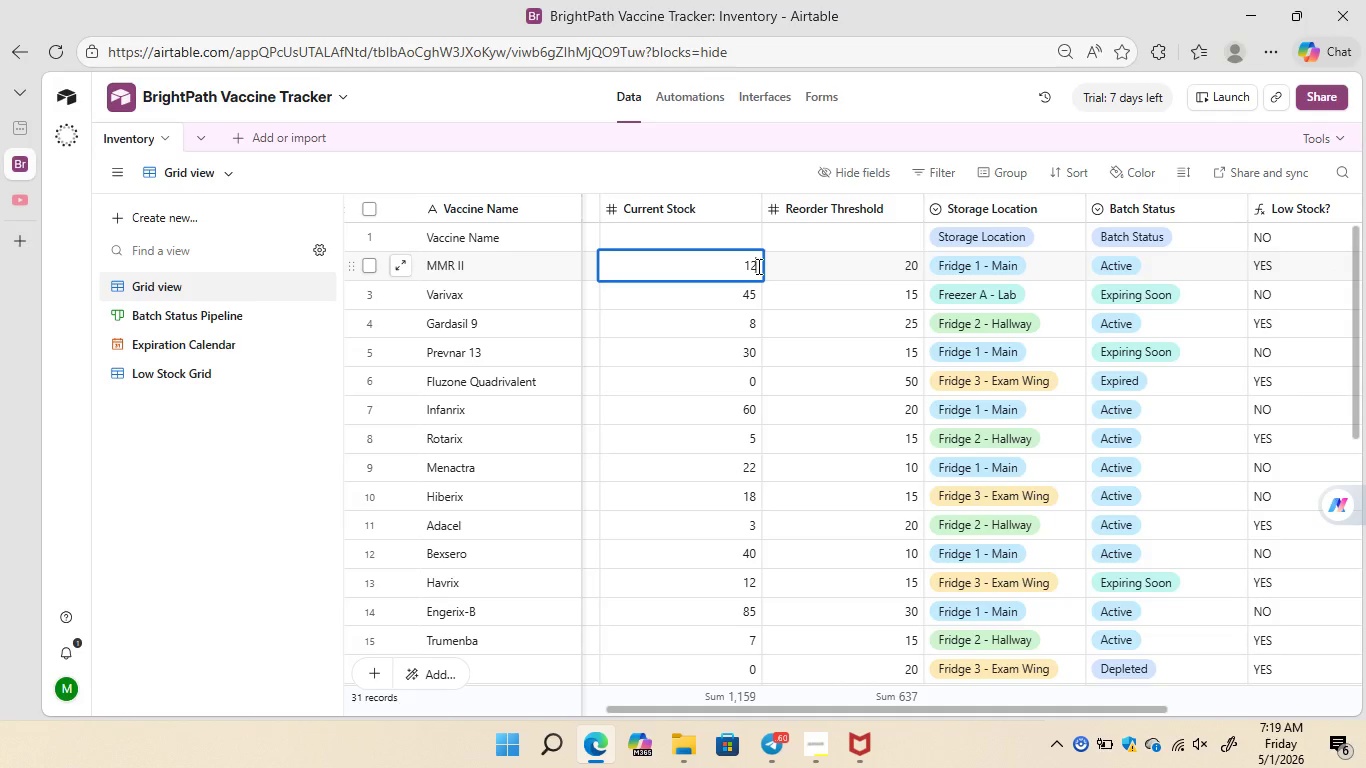 
key(Backspace)
key(Backspace)
type(40)
 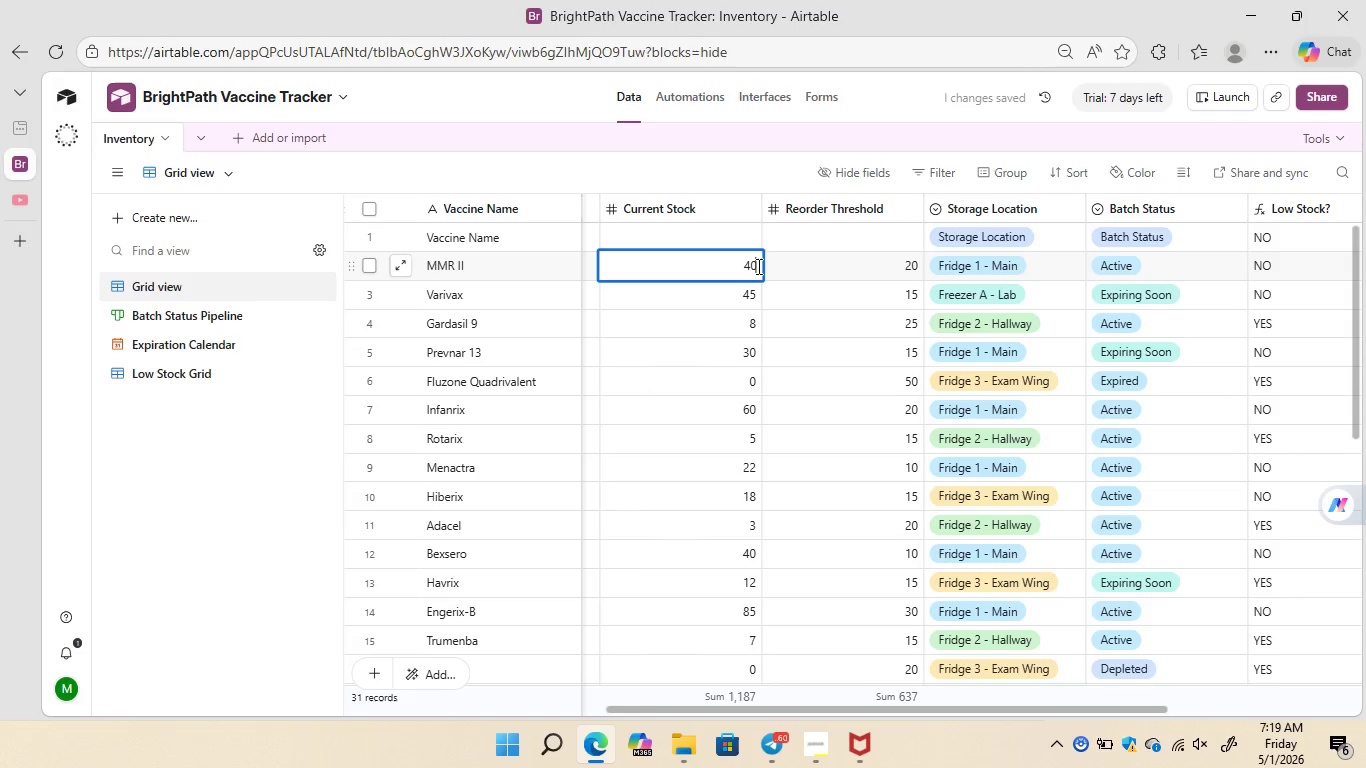 
key(Enter)
 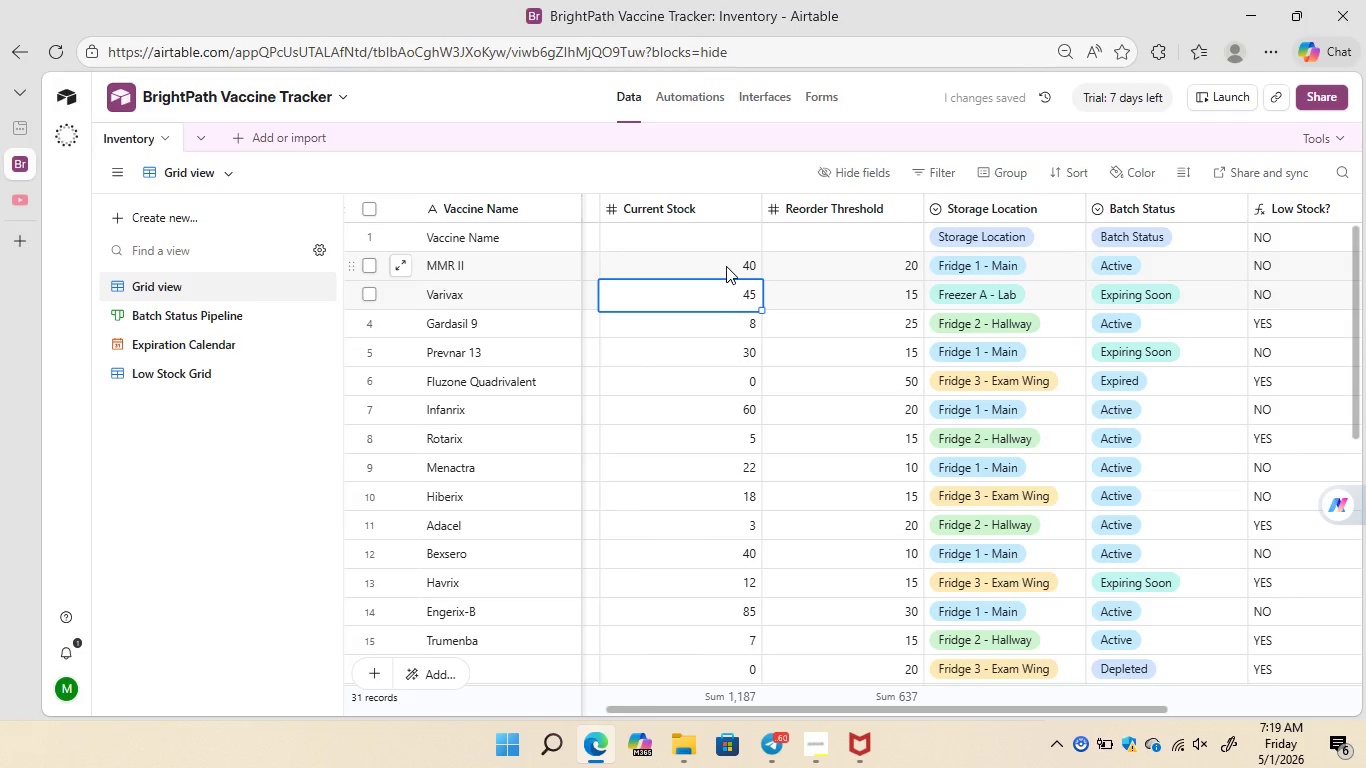 
left_click([726, 266])
 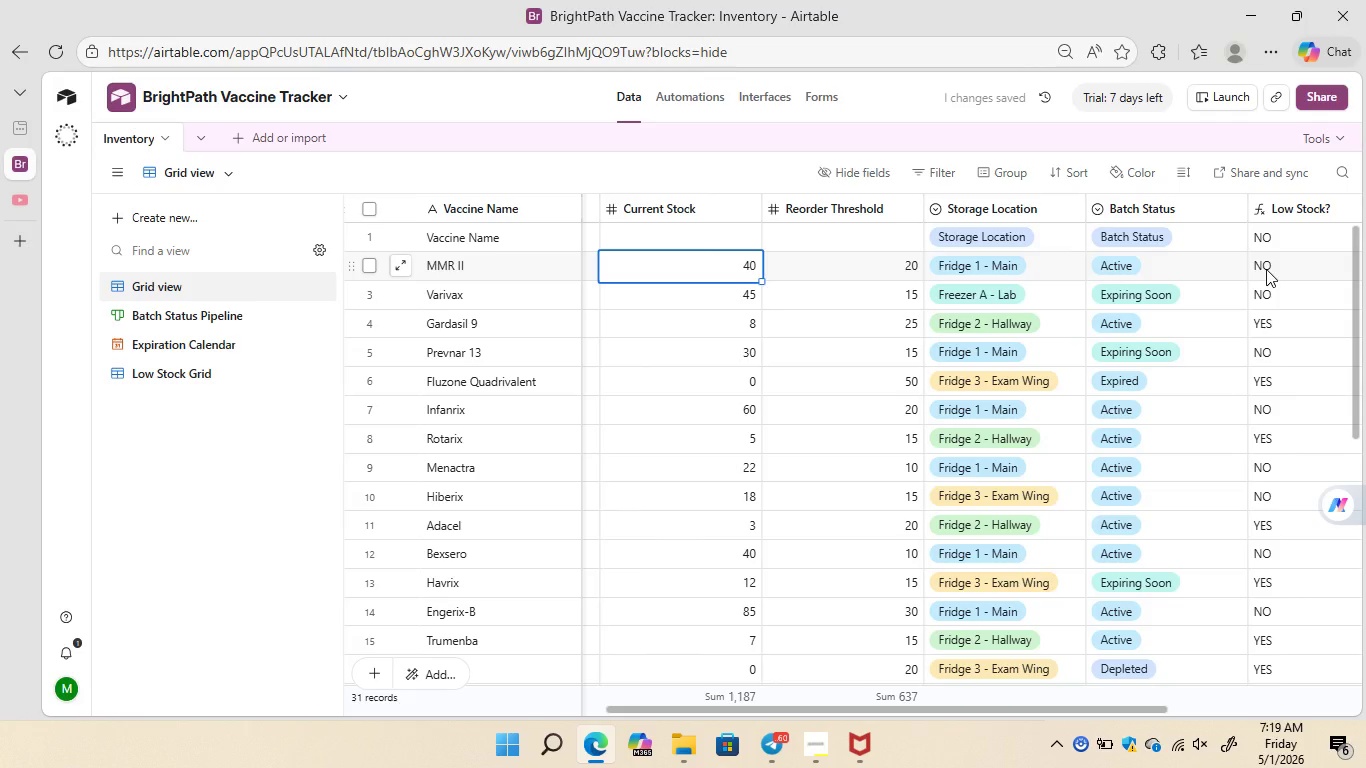 
double_click([1266, 269])
 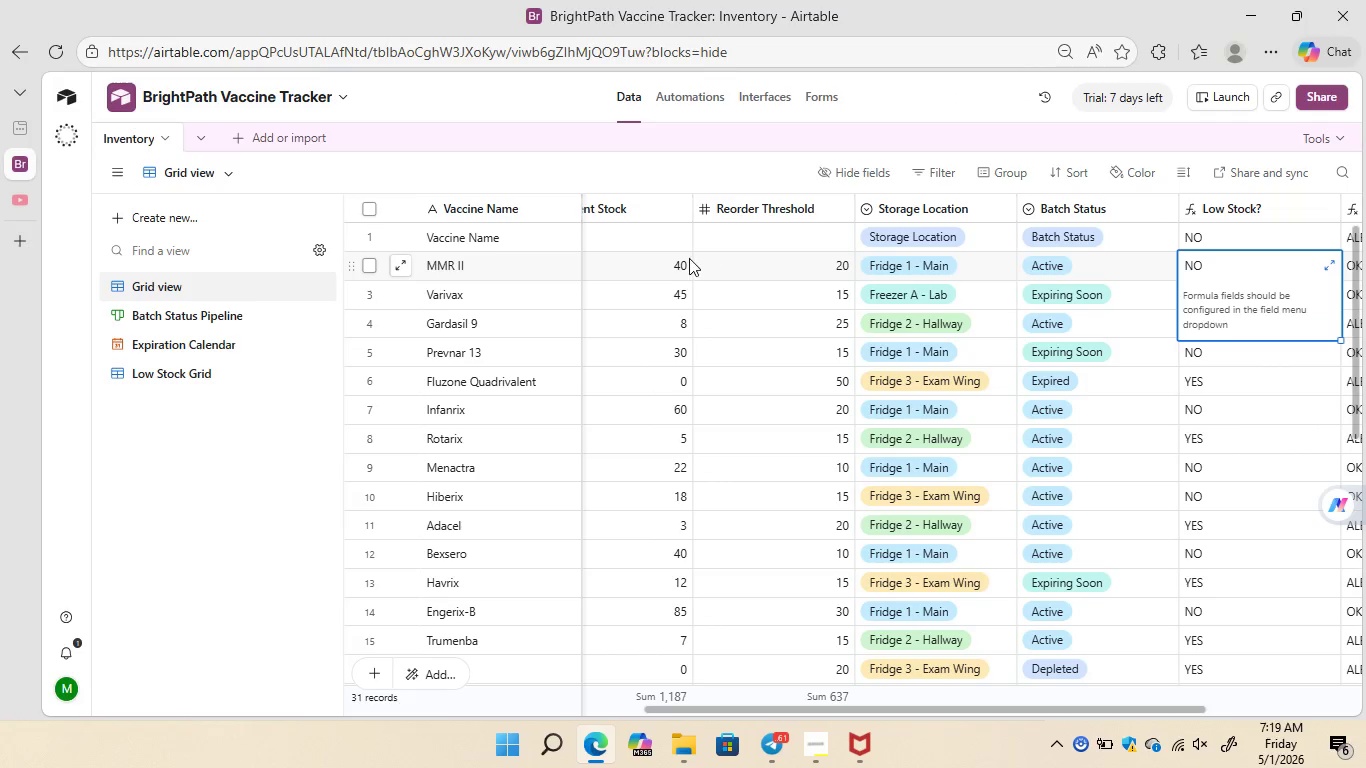 
left_click([677, 259])
 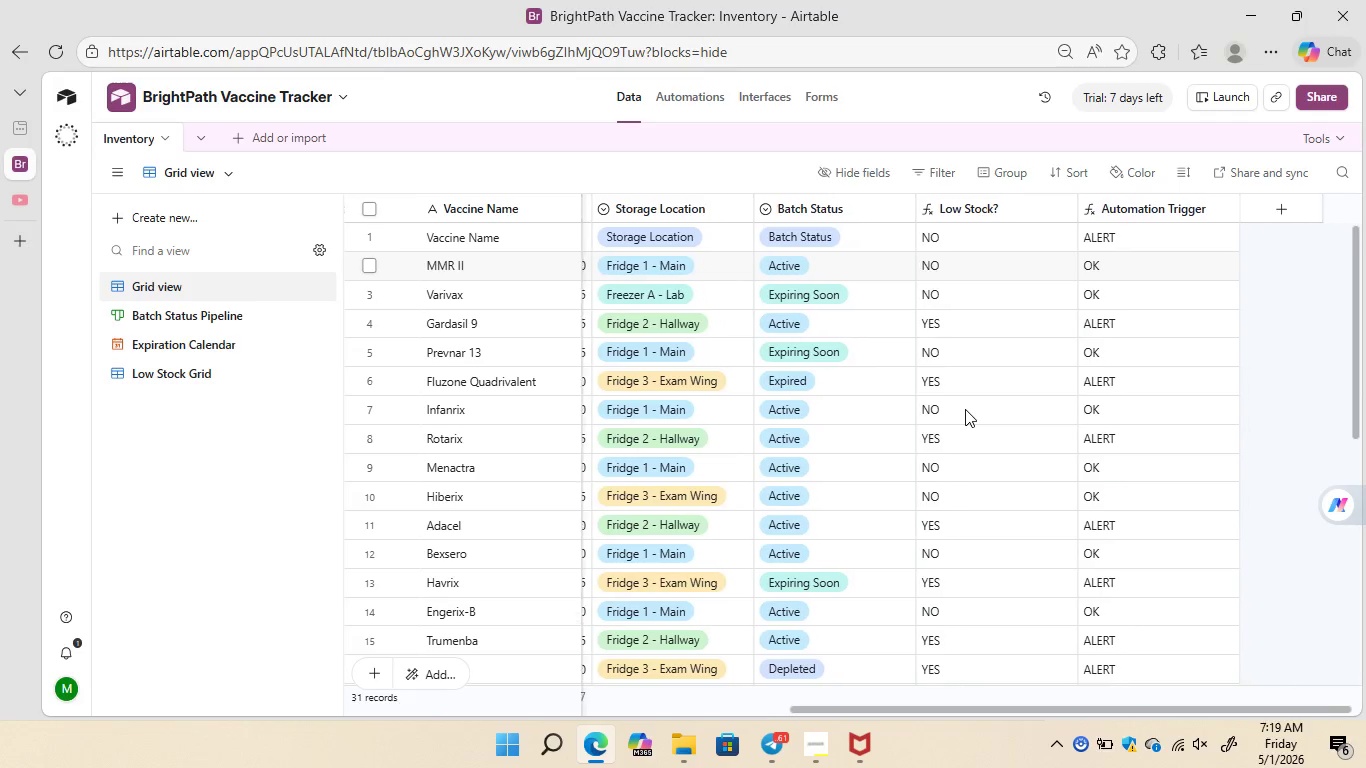 
wait(12.01)
 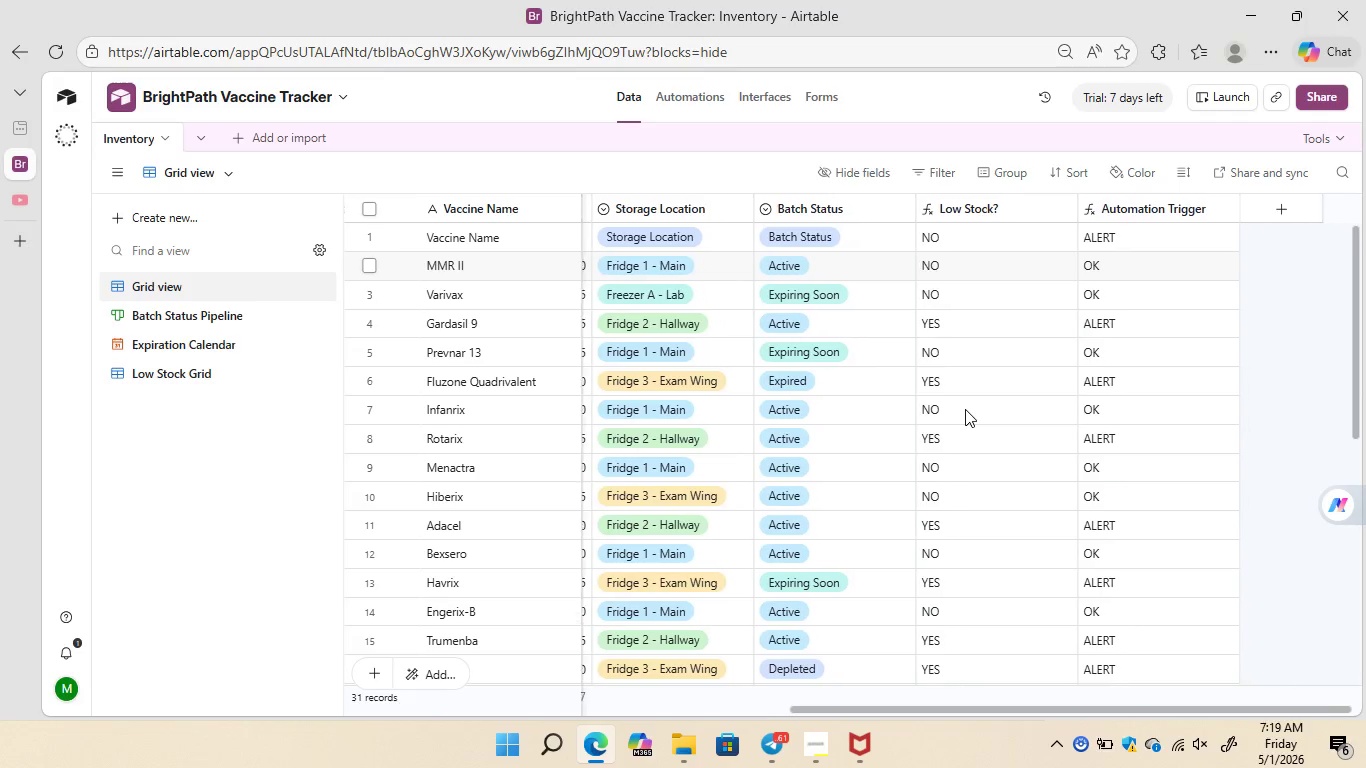 
mouse_move([808, 417])
 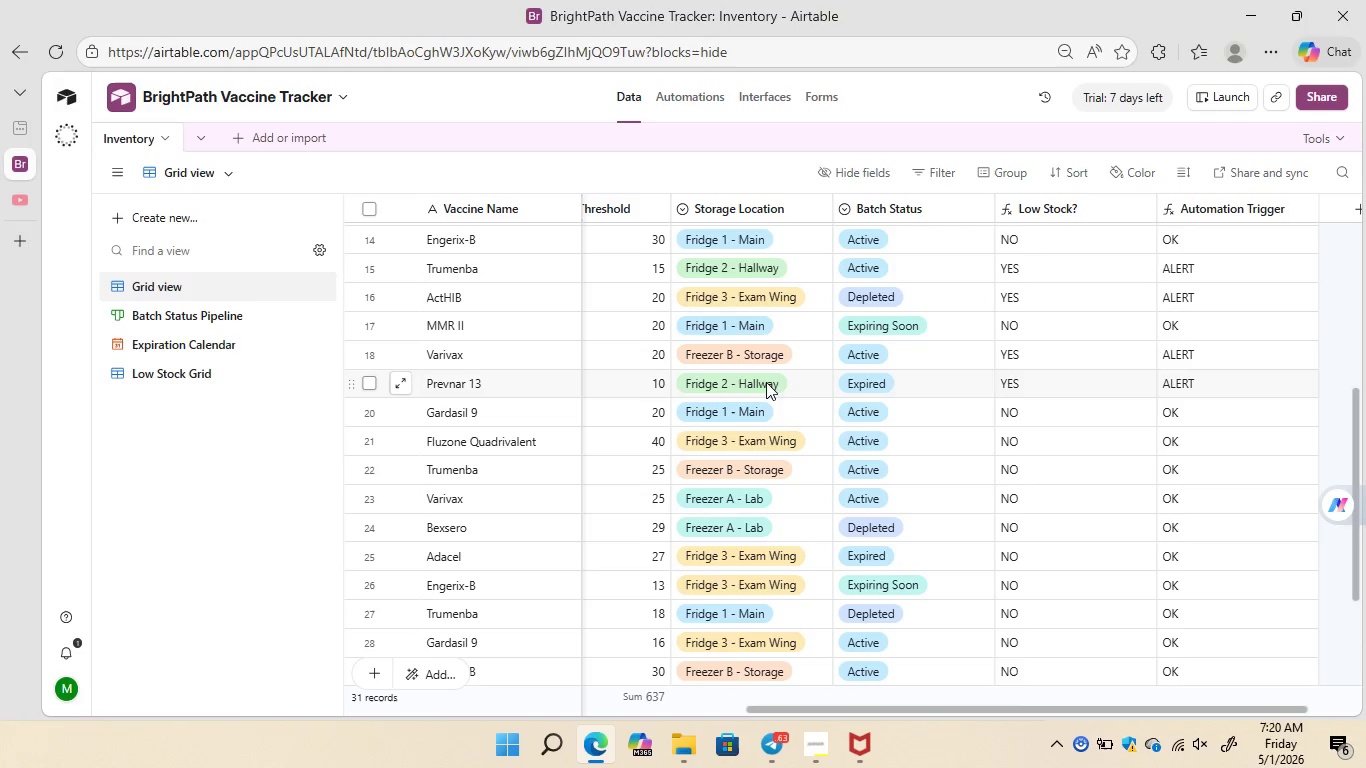 
left_click([703, 376])
 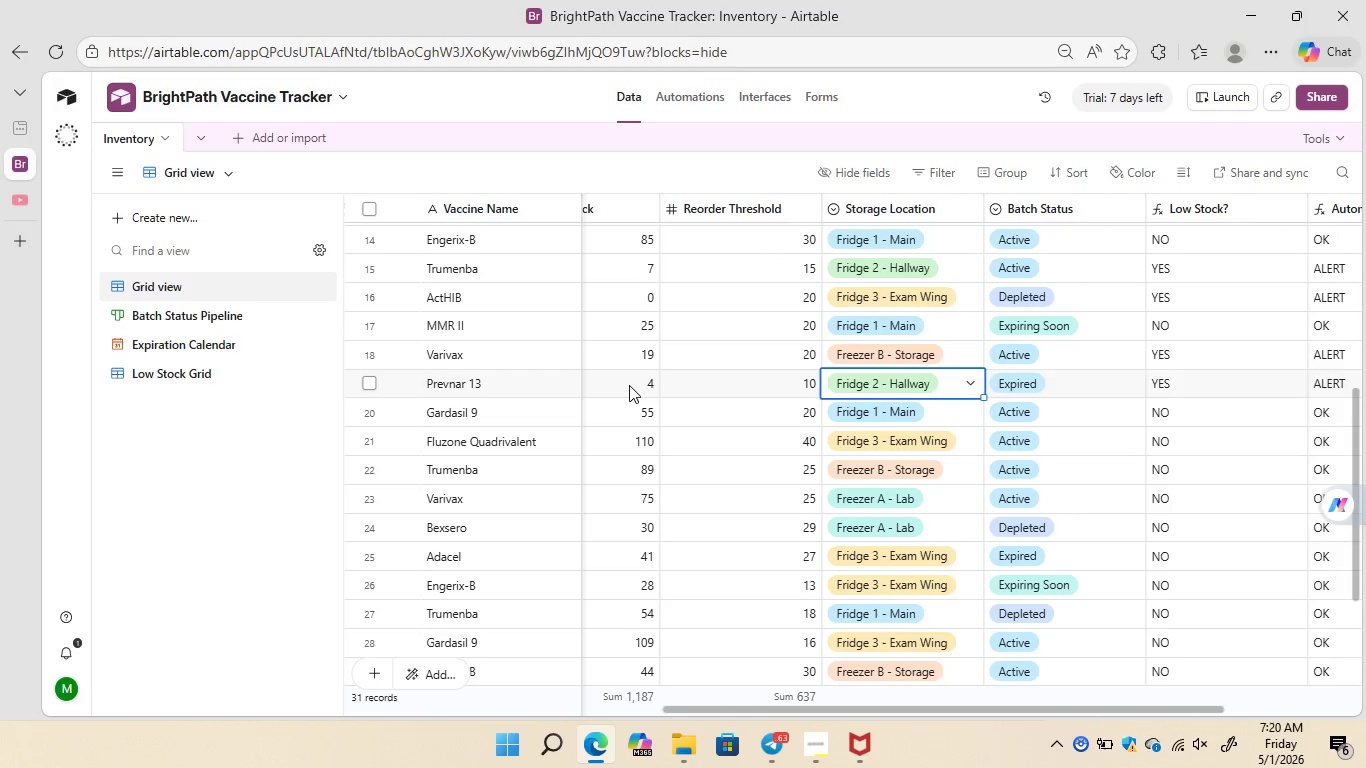 
left_click([641, 385])
 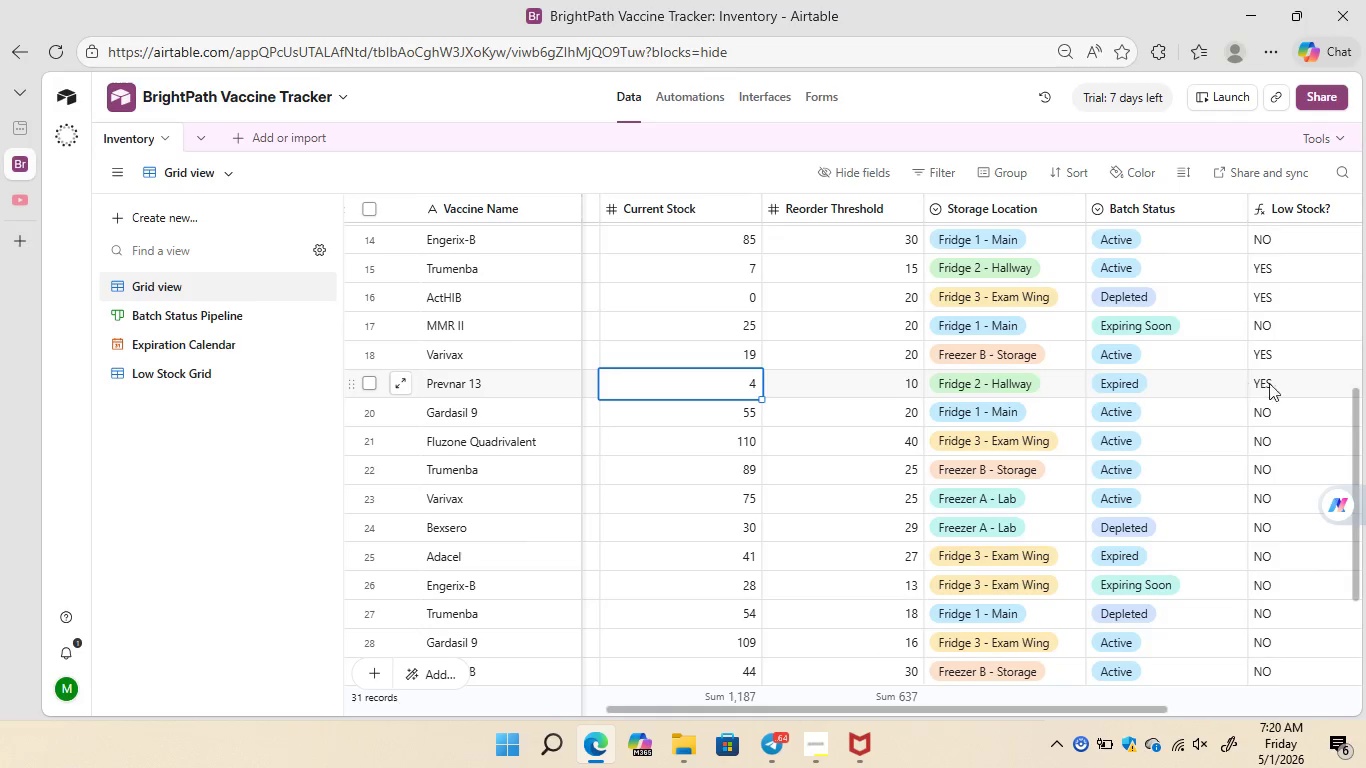 
left_click([1294, 384])
 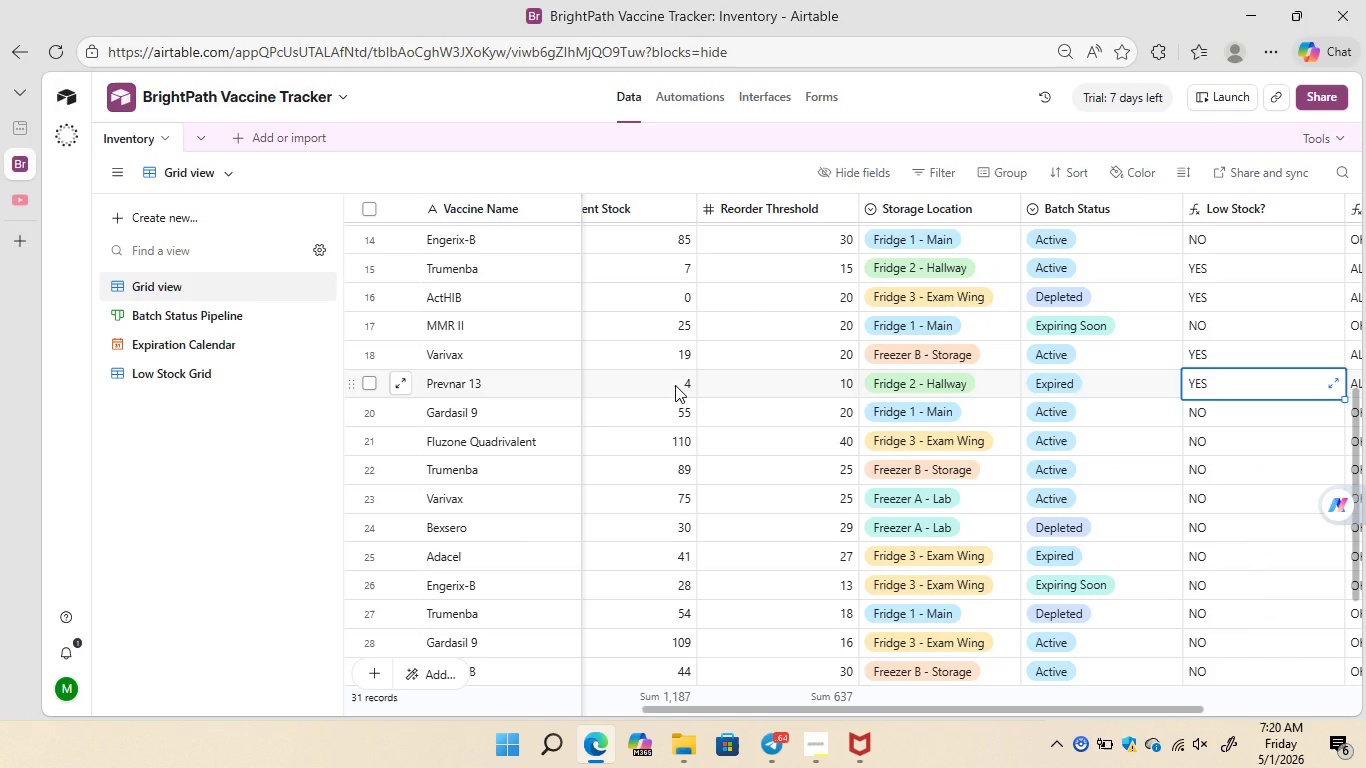 
left_click([675, 385])
 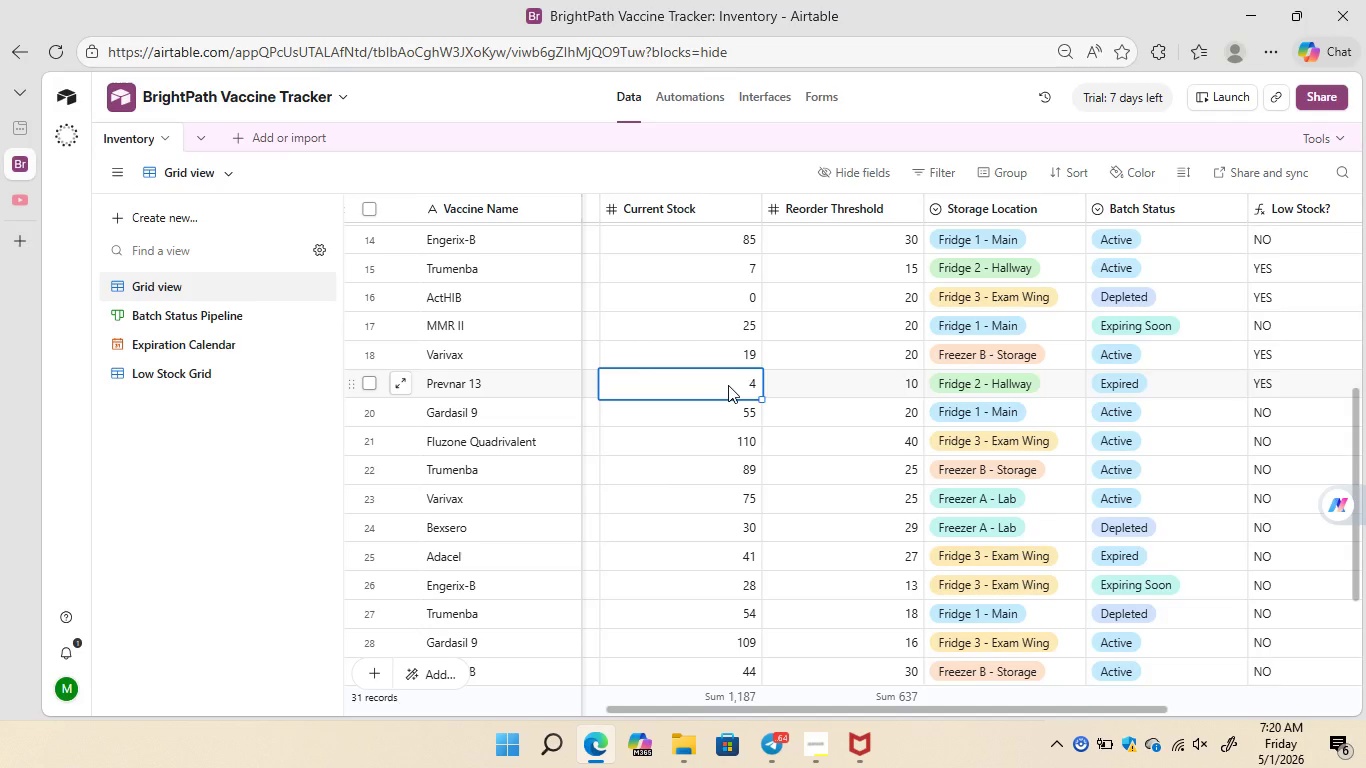 
left_click([728, 385])
 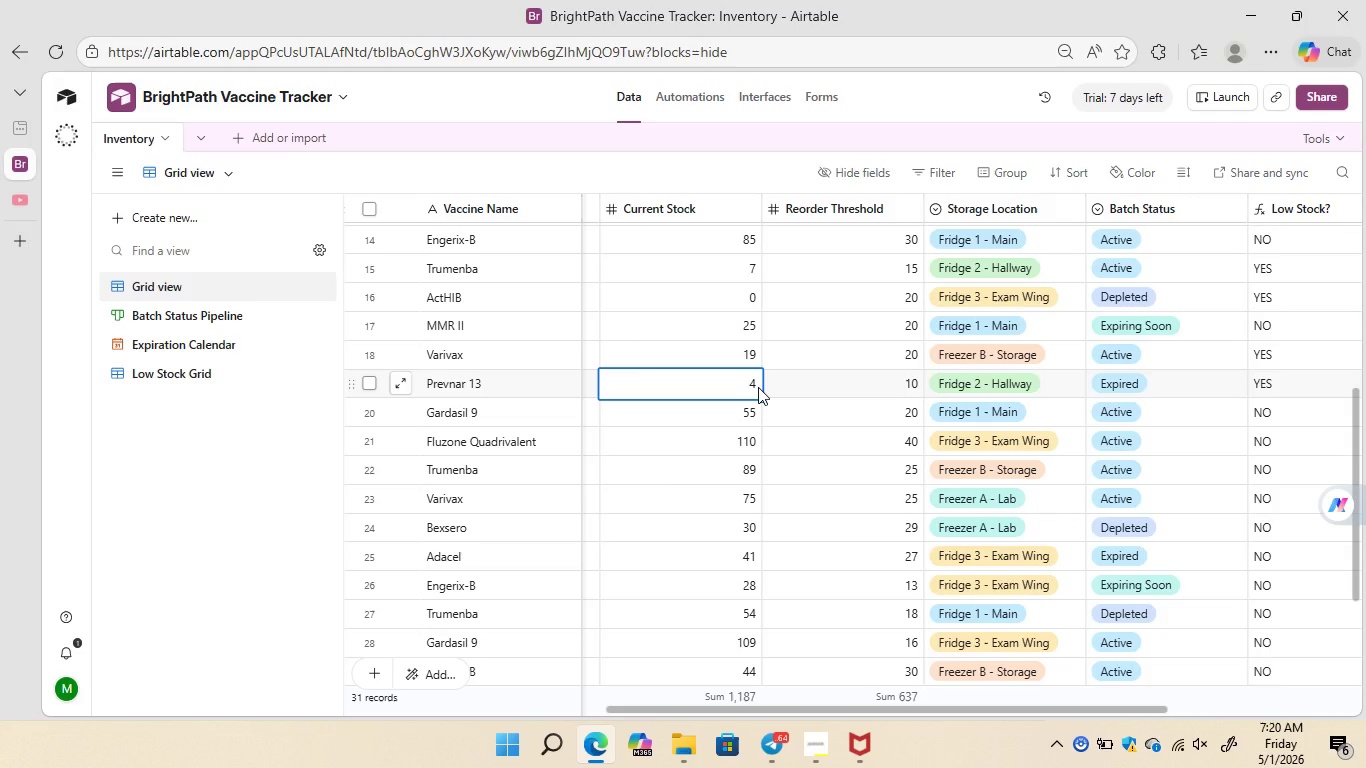 
left_click([758, 387])
 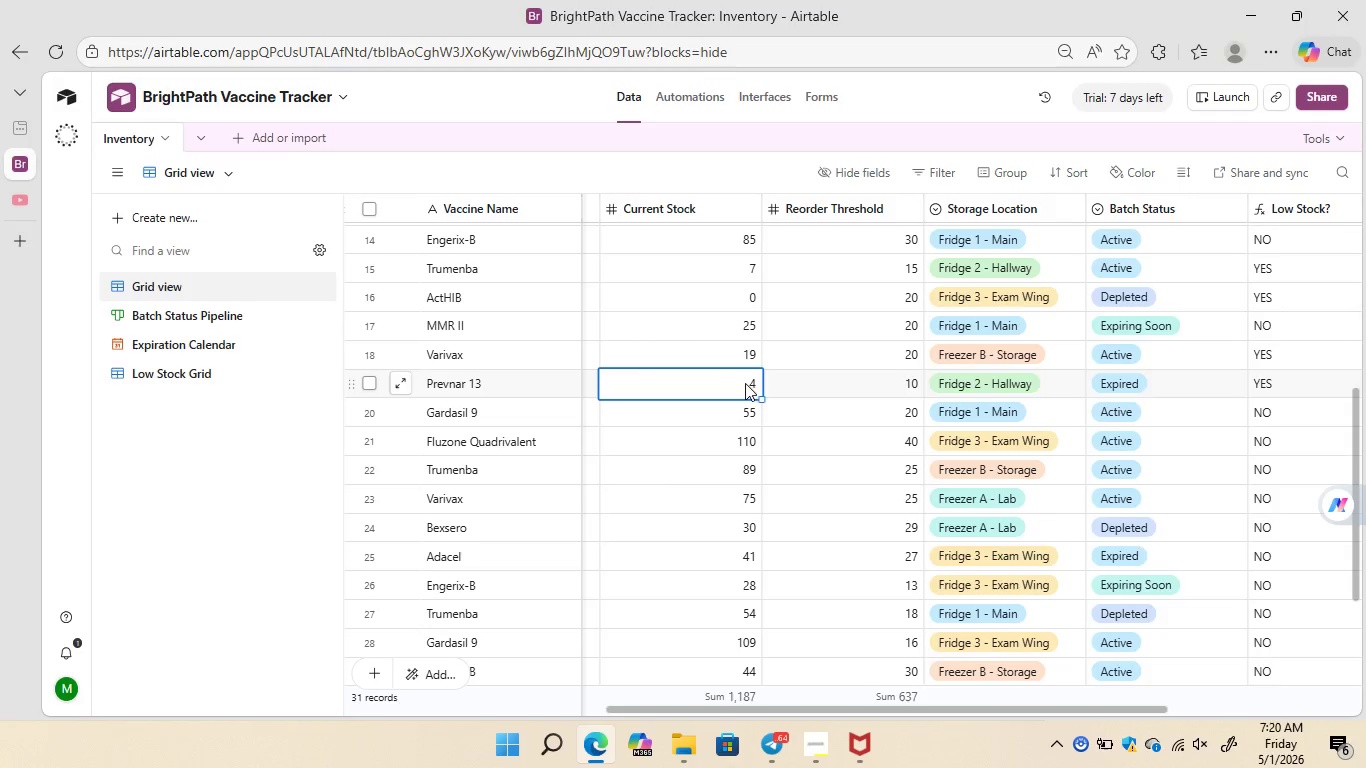 
left_click([743, 383])
 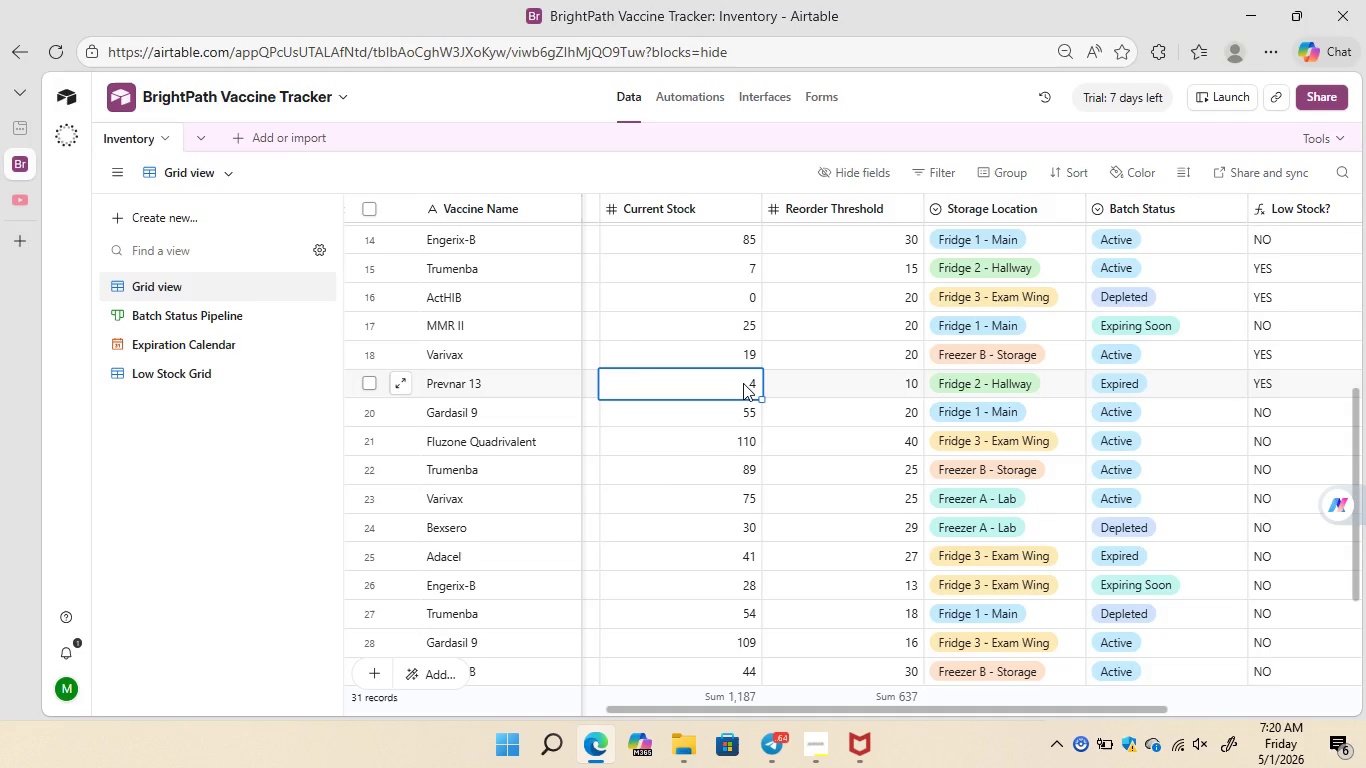 
double_click([743, 383])
 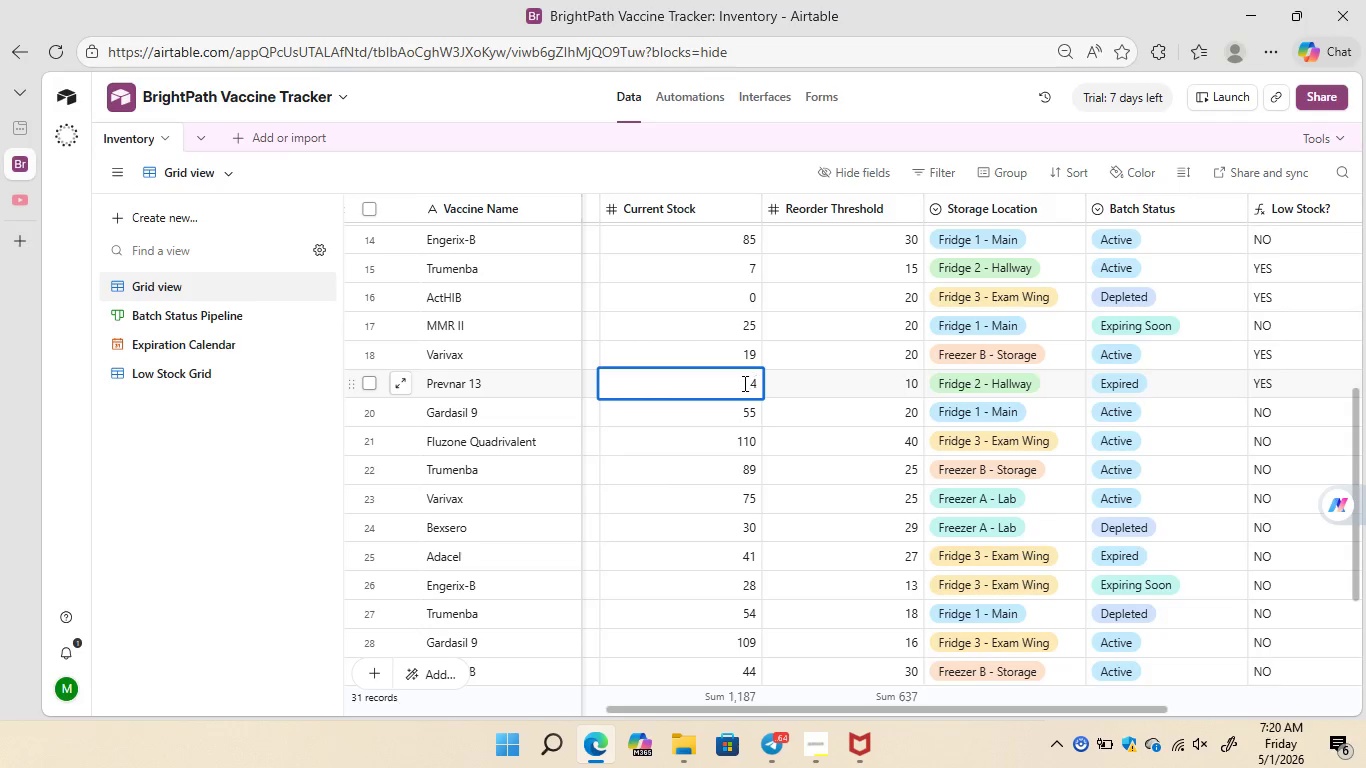 
key(ArrowLeft)
 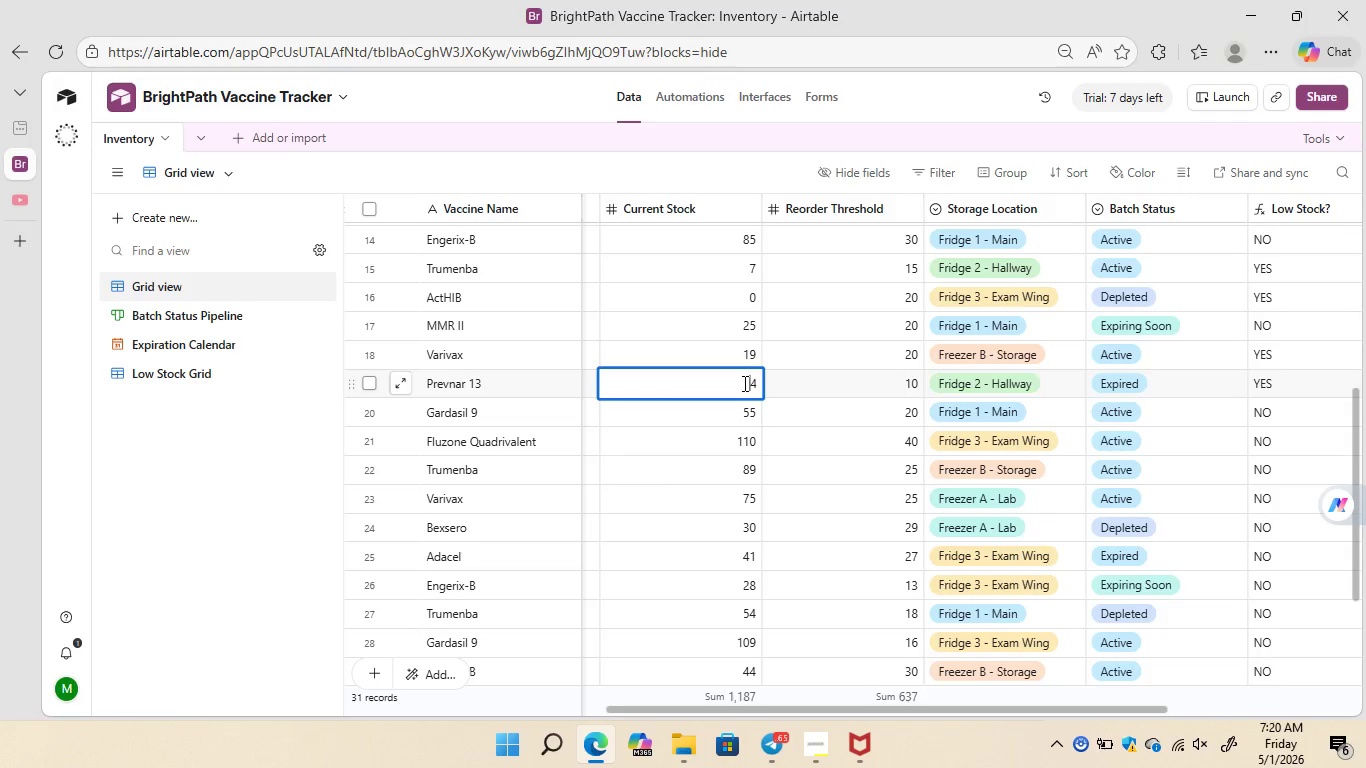 
key(1)
 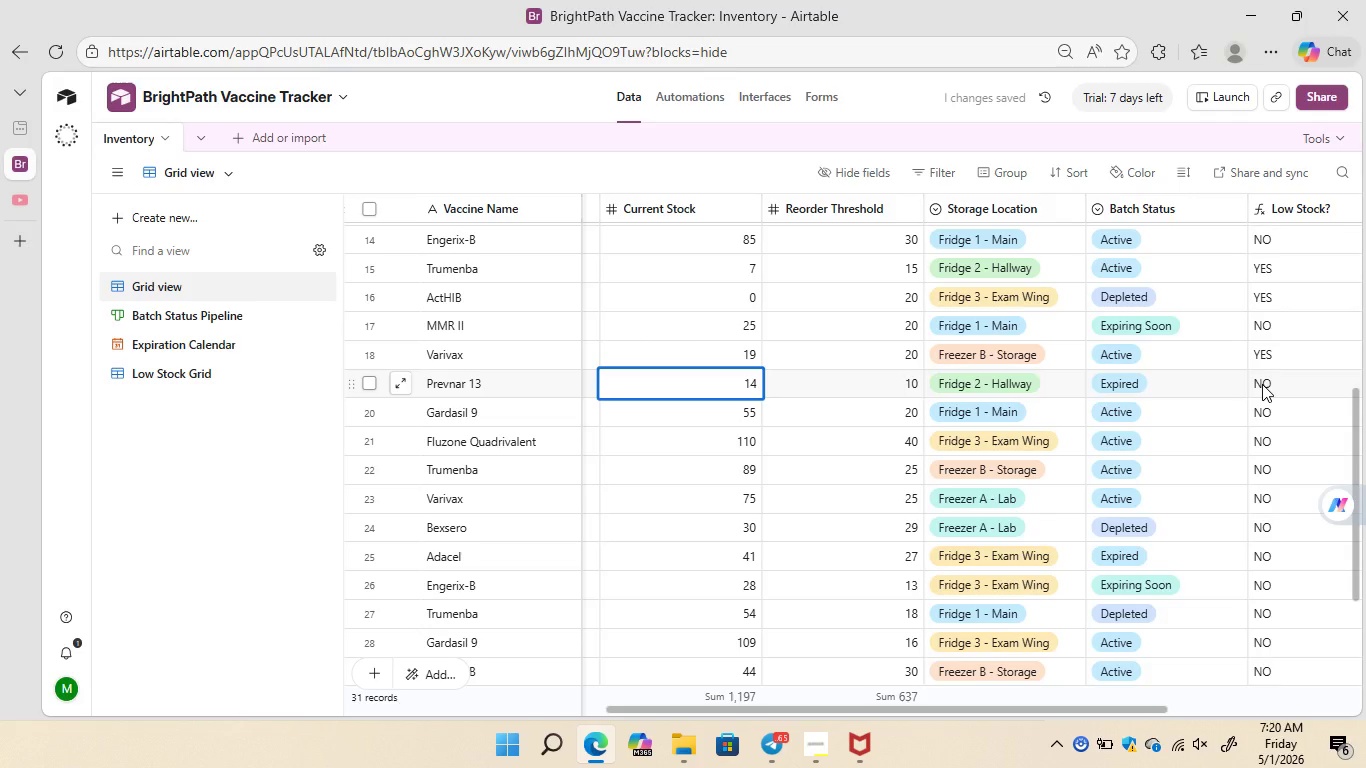 
wait(6.7)
 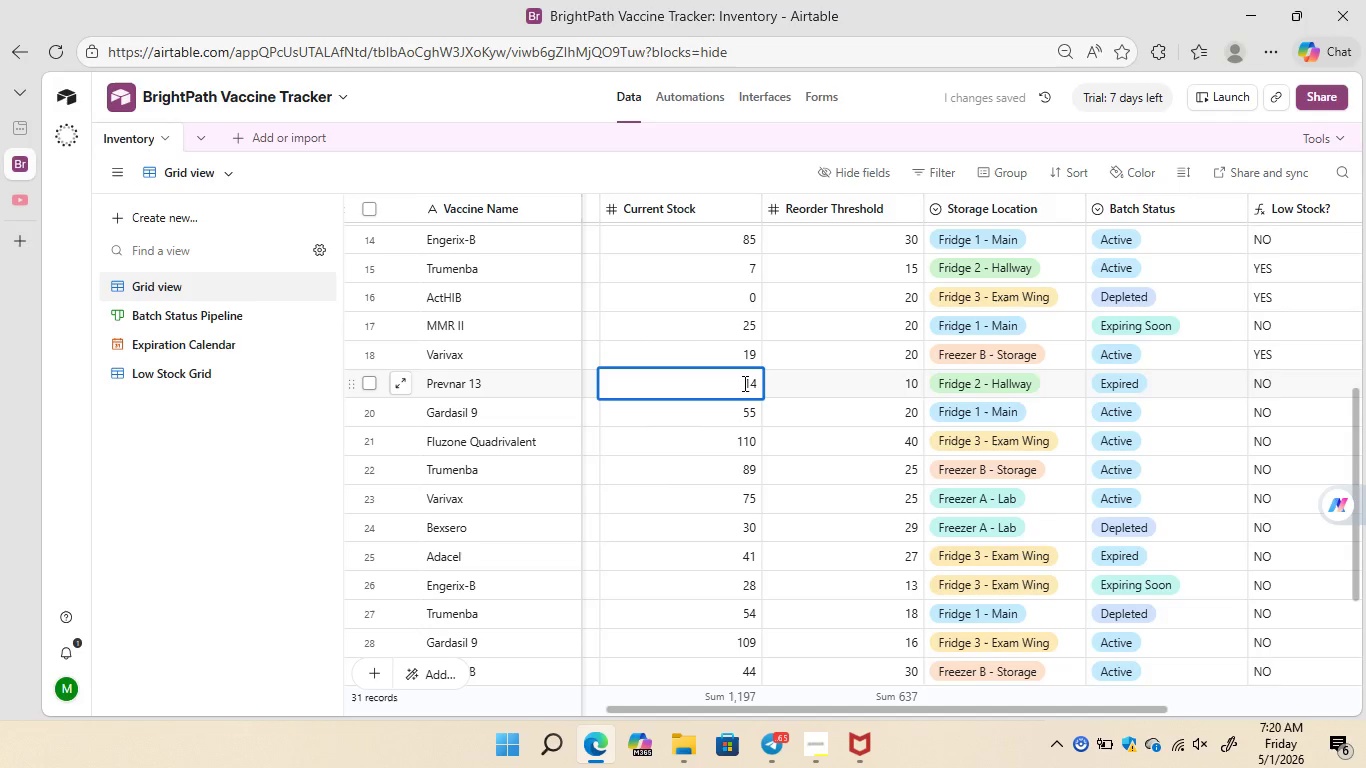 
key(Backspace)
 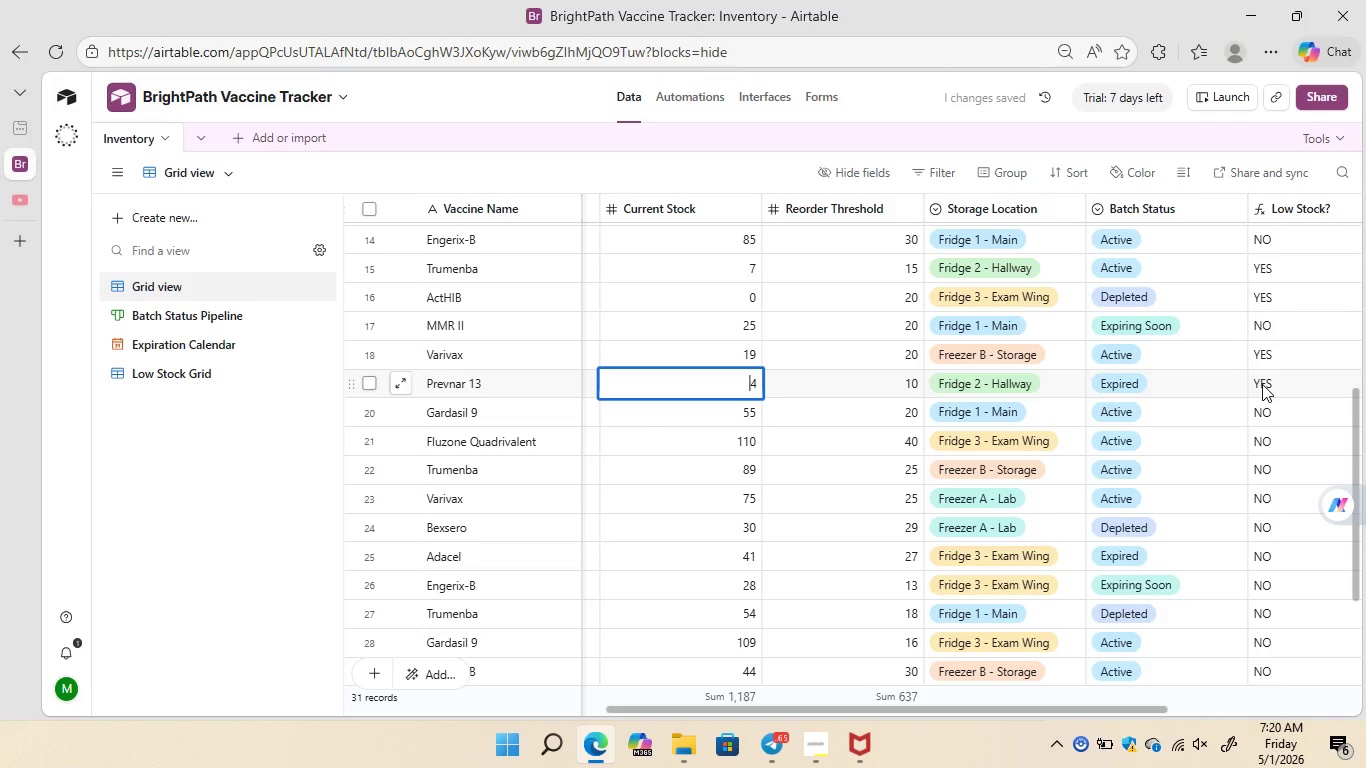 
key(1)
 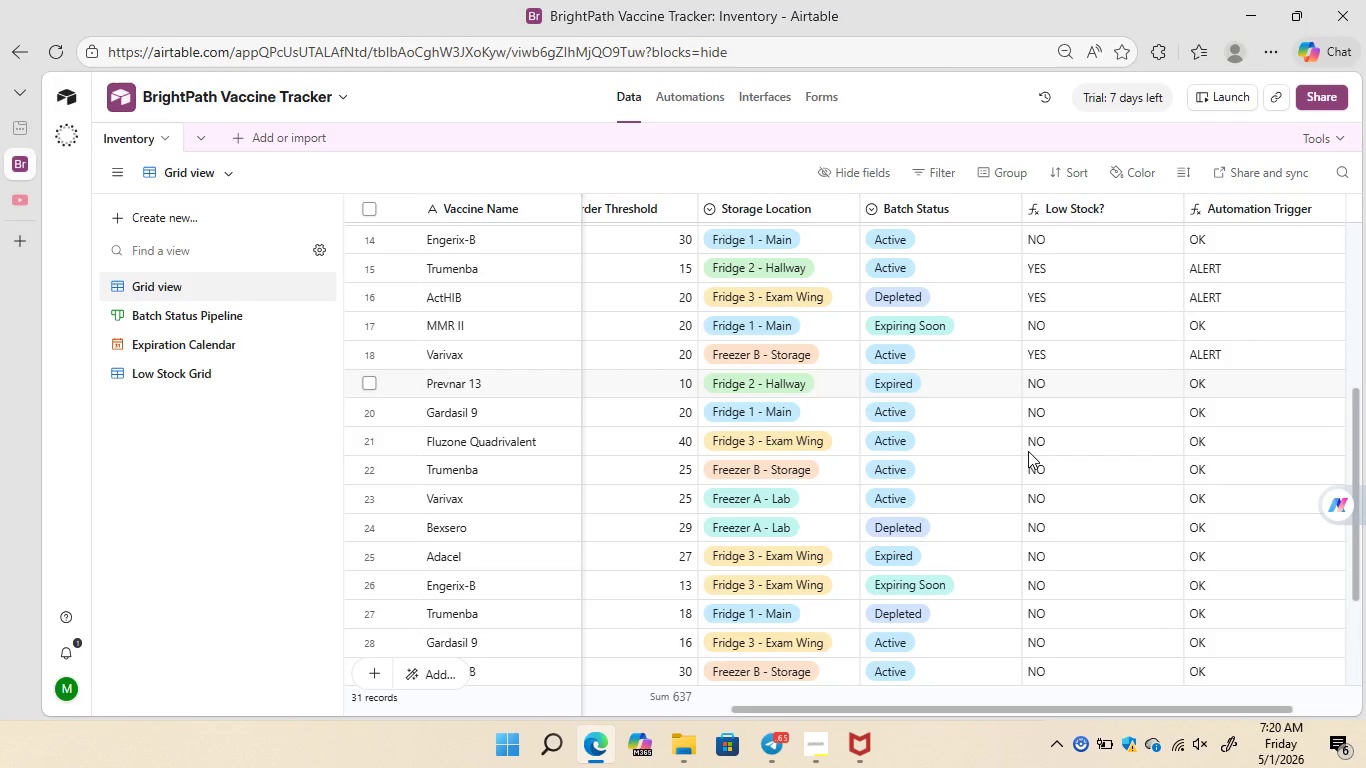 
wait(23.64)
 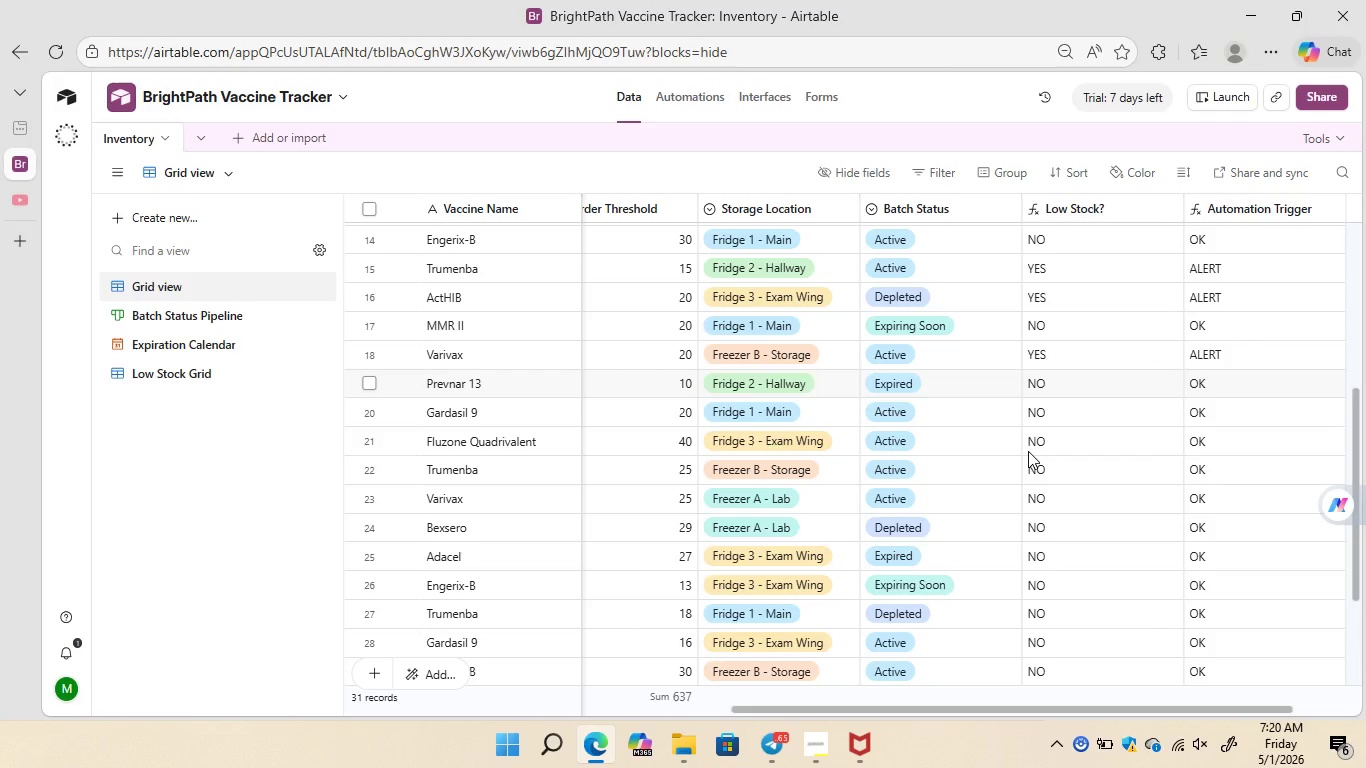 
left_click([195, 344])
 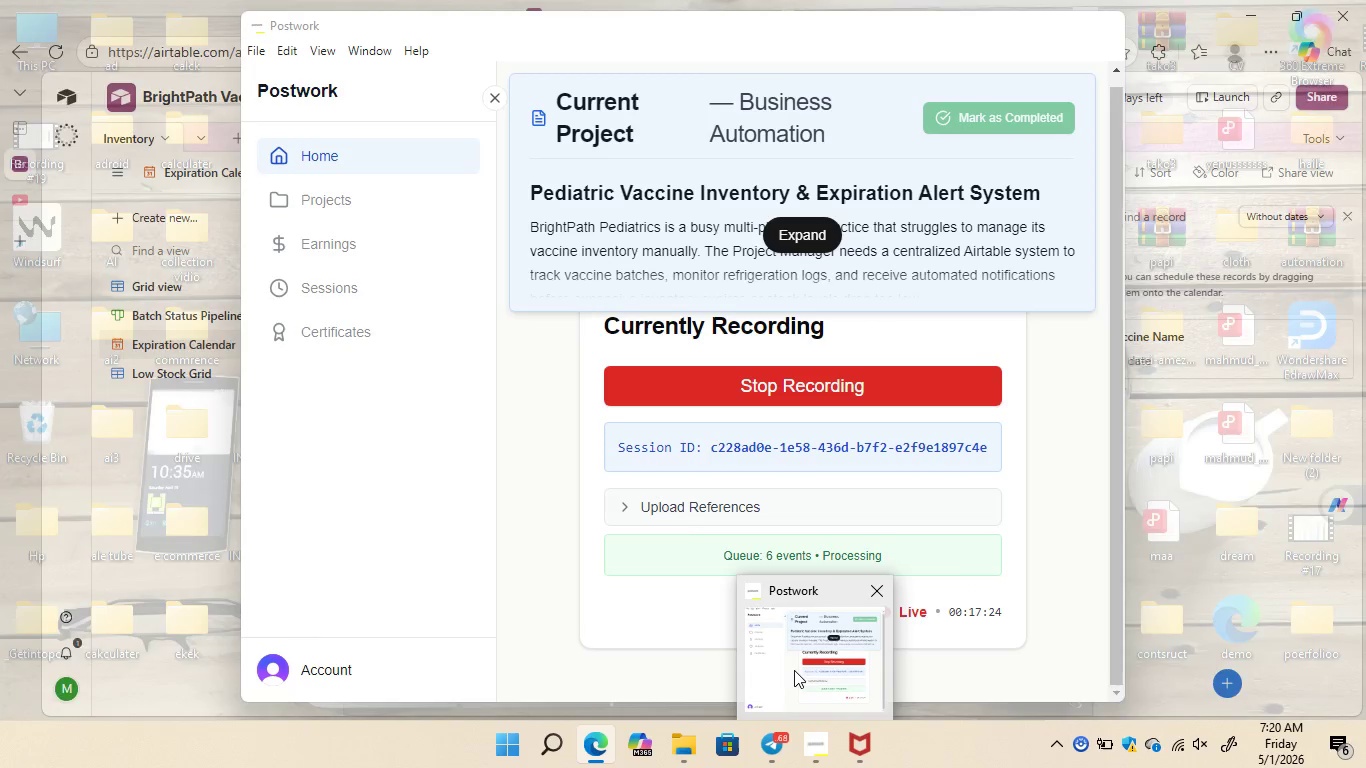 
left_click([794, 670])